 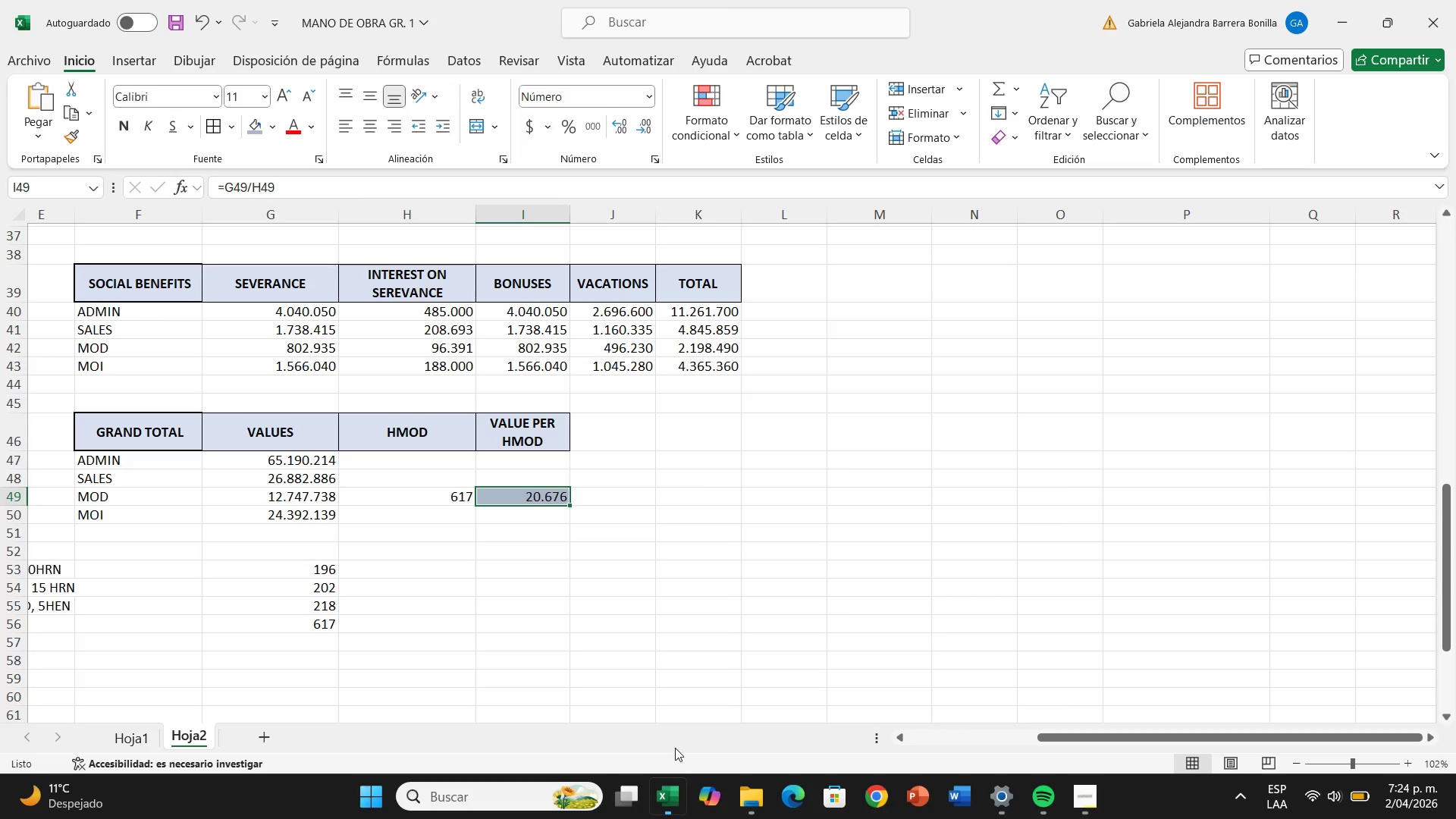 
left_click([698, 497])
 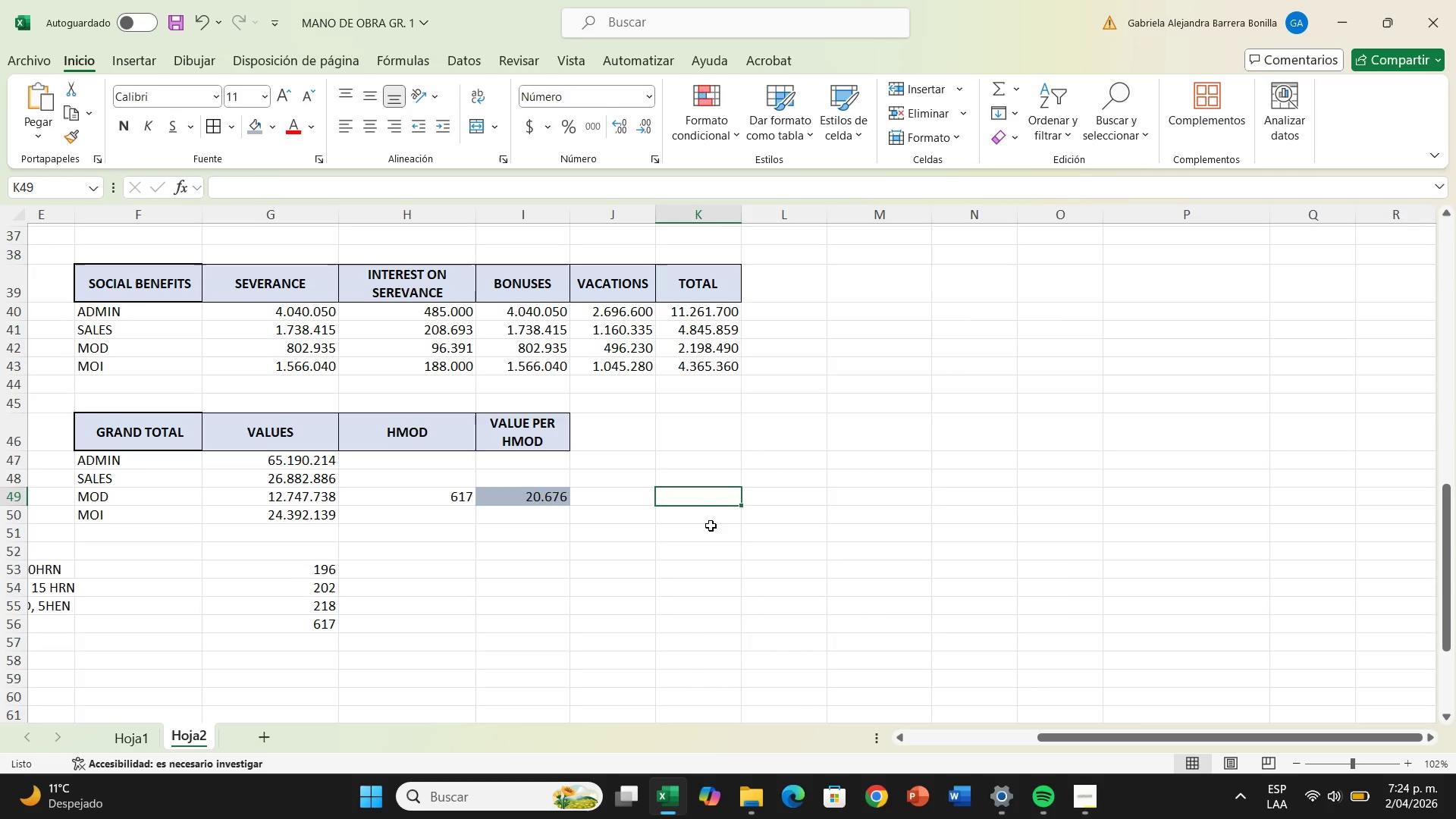 
left_click([711, 526])
 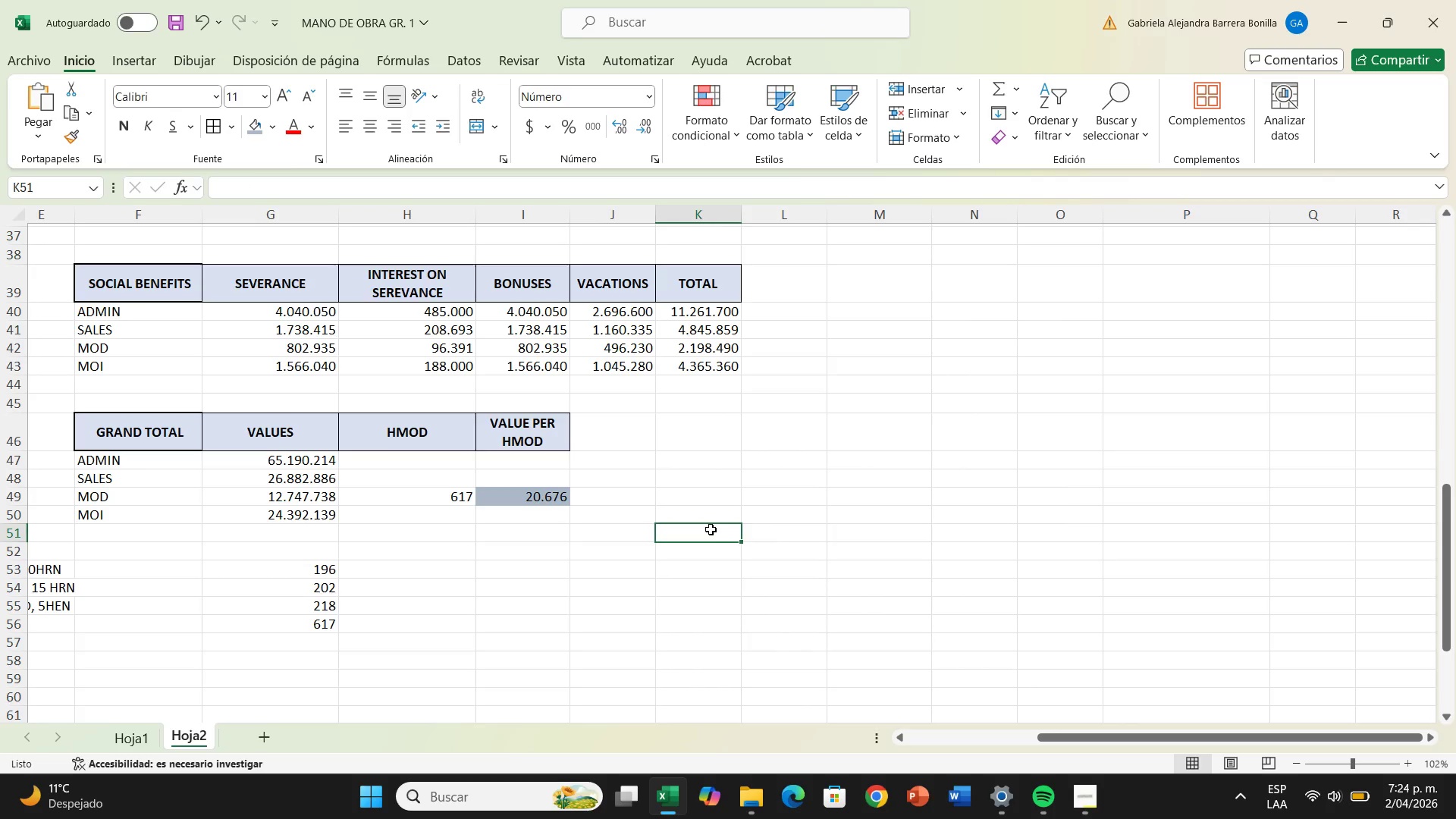 
type(total d)
key(Backspace)
type(valor de hora diaria r)
key(Backspace)
type(es )
 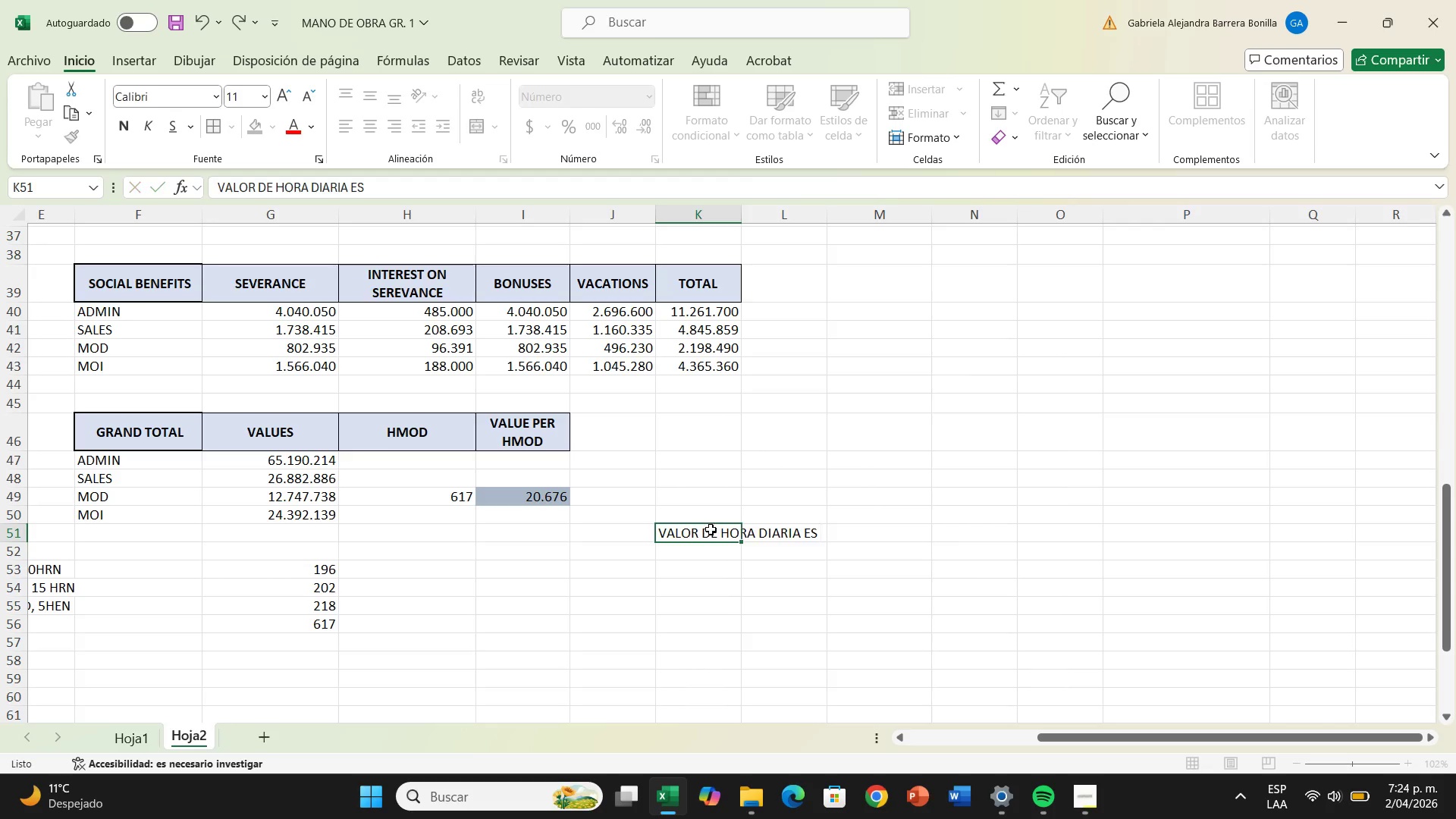 
key(Enter)
 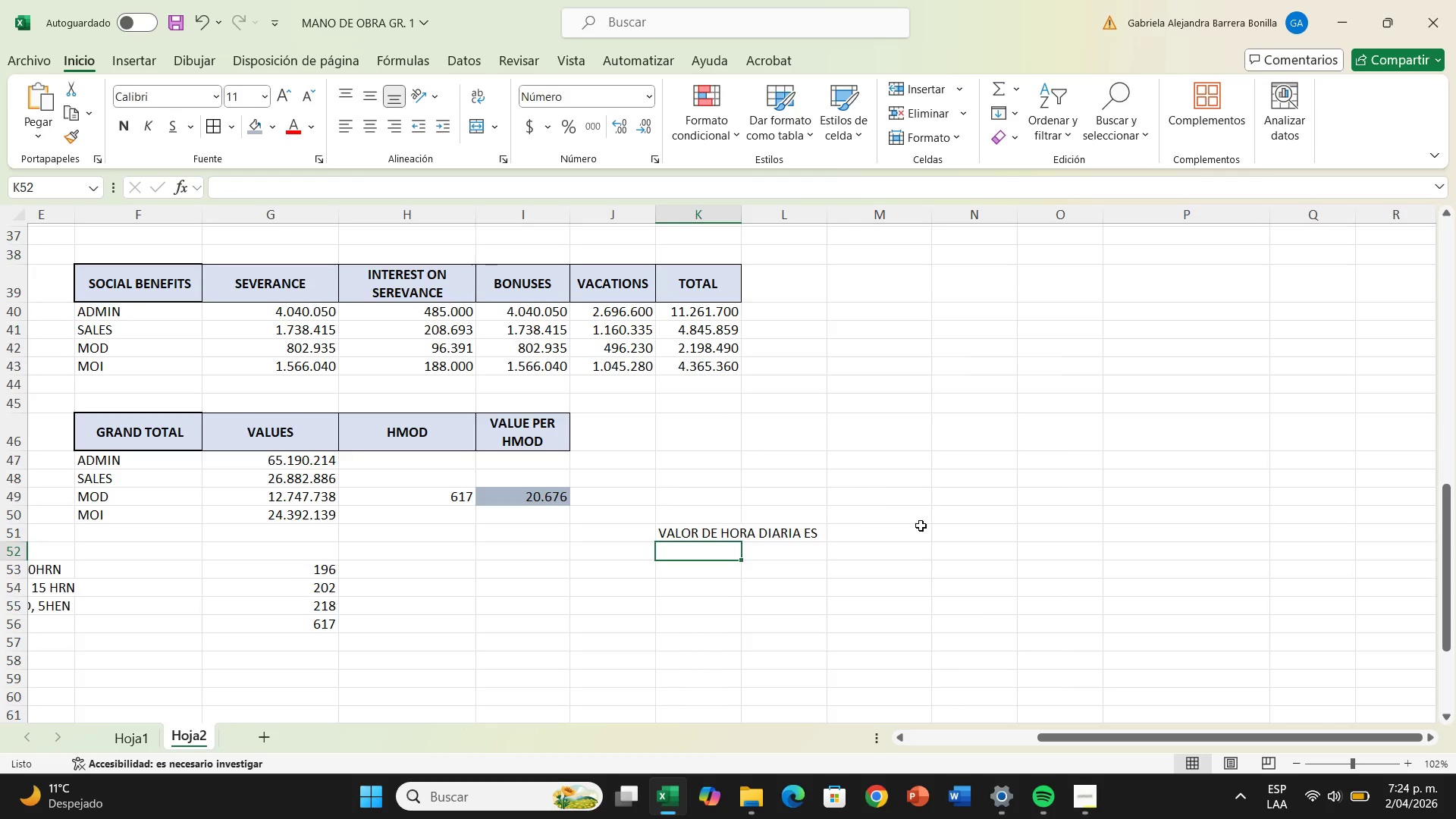 
left_click([919, 527])
 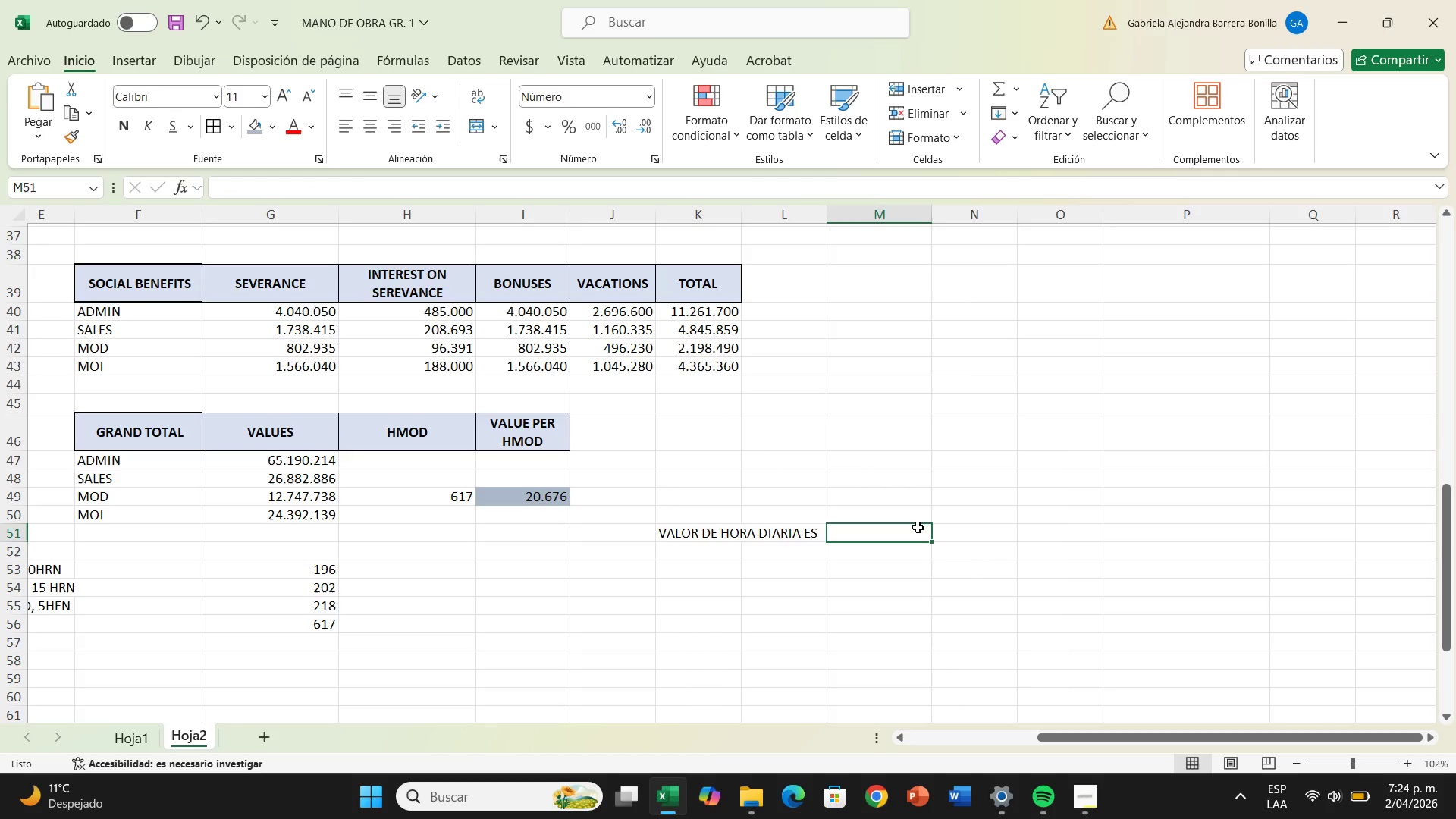 
key(Shift+0)
 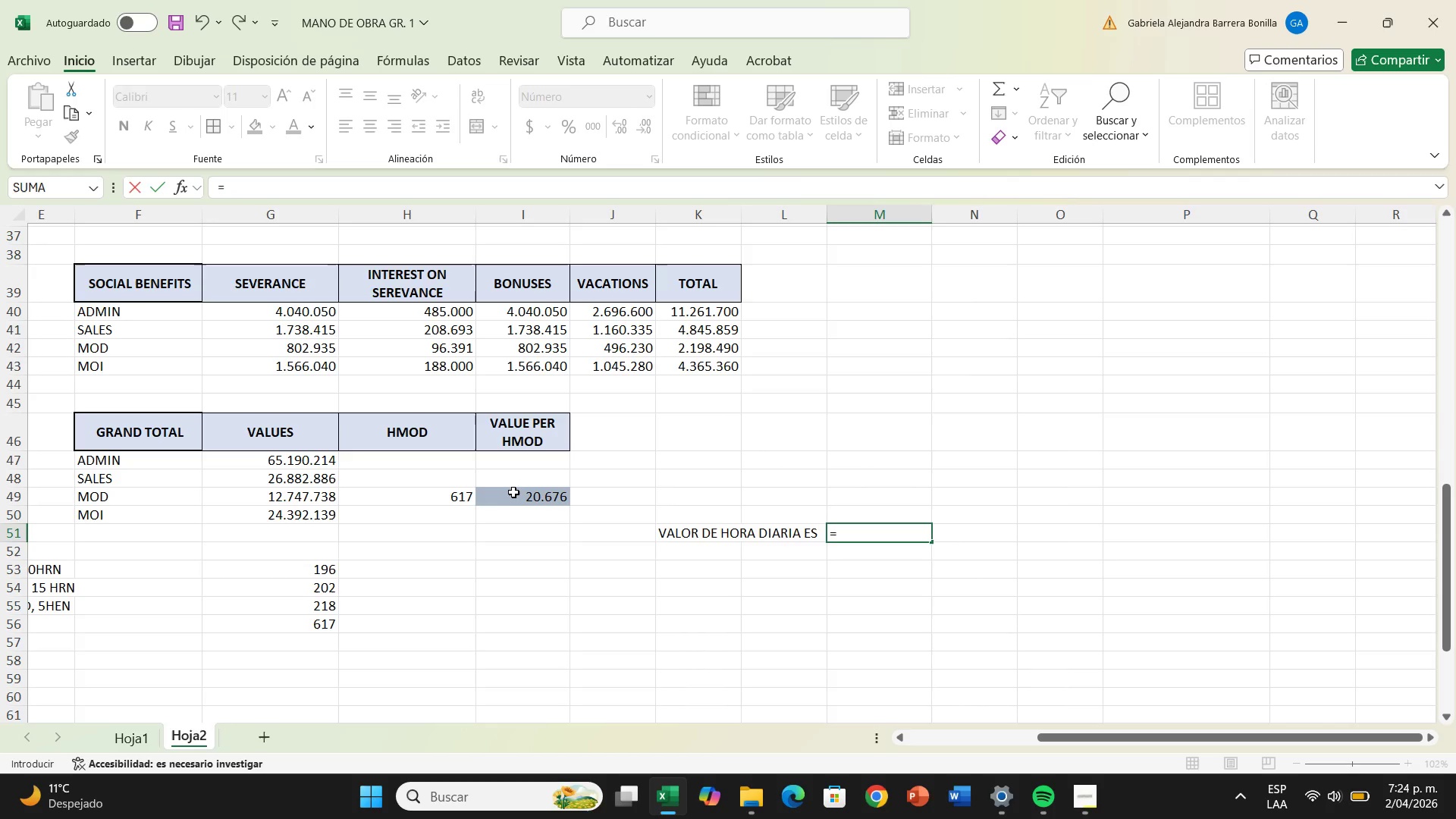 
left_click([516, 493])
 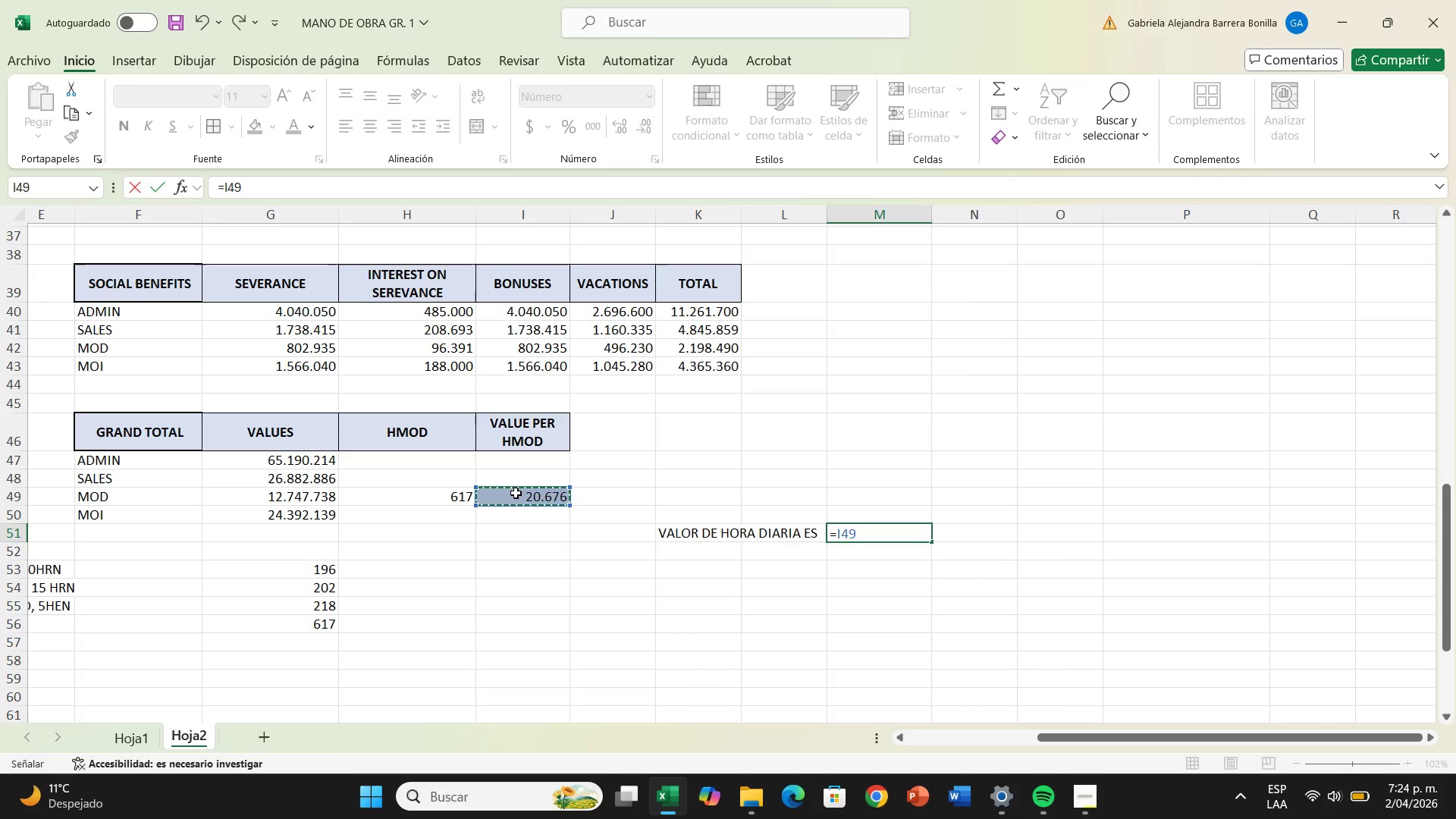 
key(Enter)
 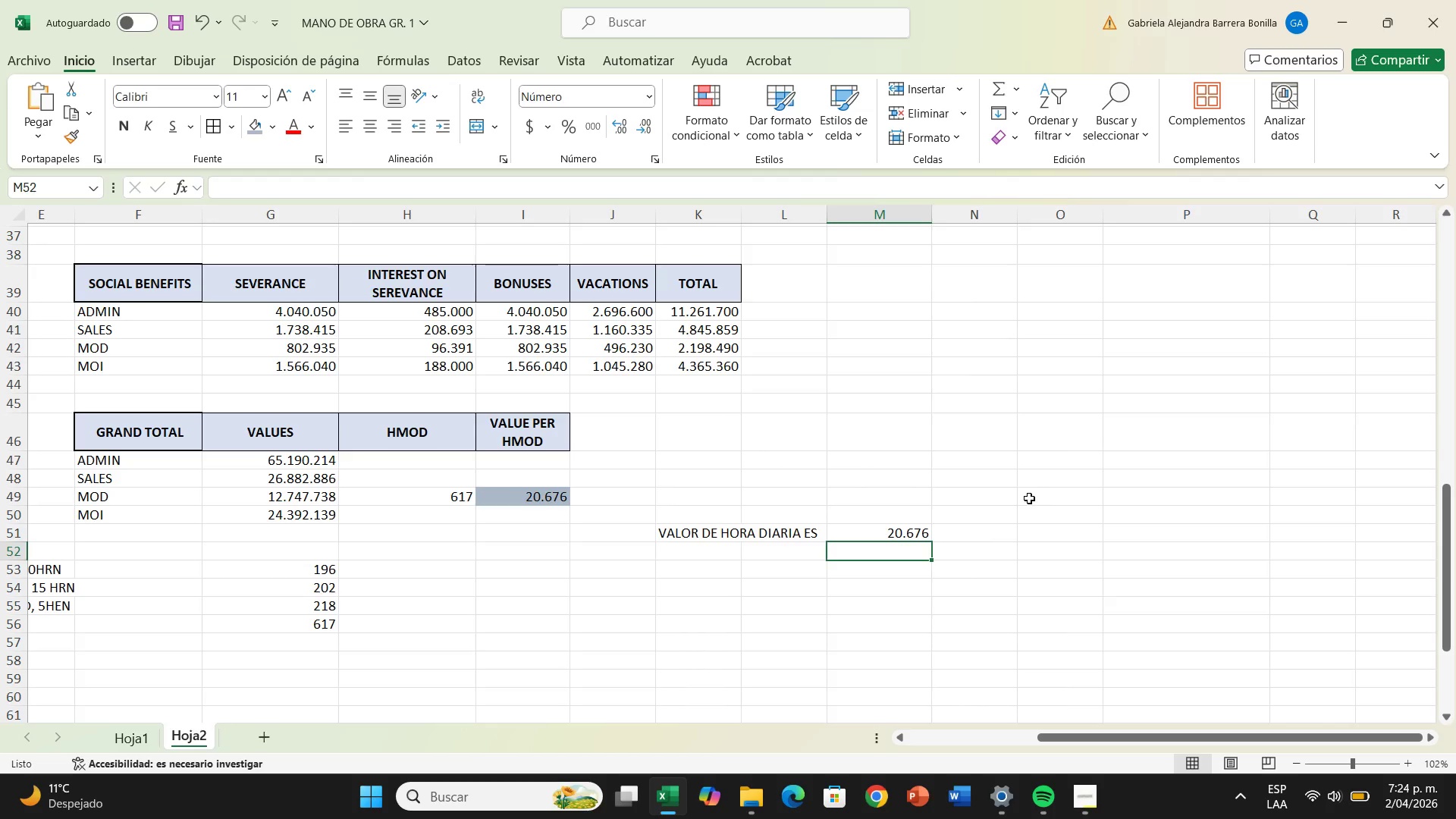 
scroll: coordinate [1011, 485], scroll_direction: none, amount: 0.0
 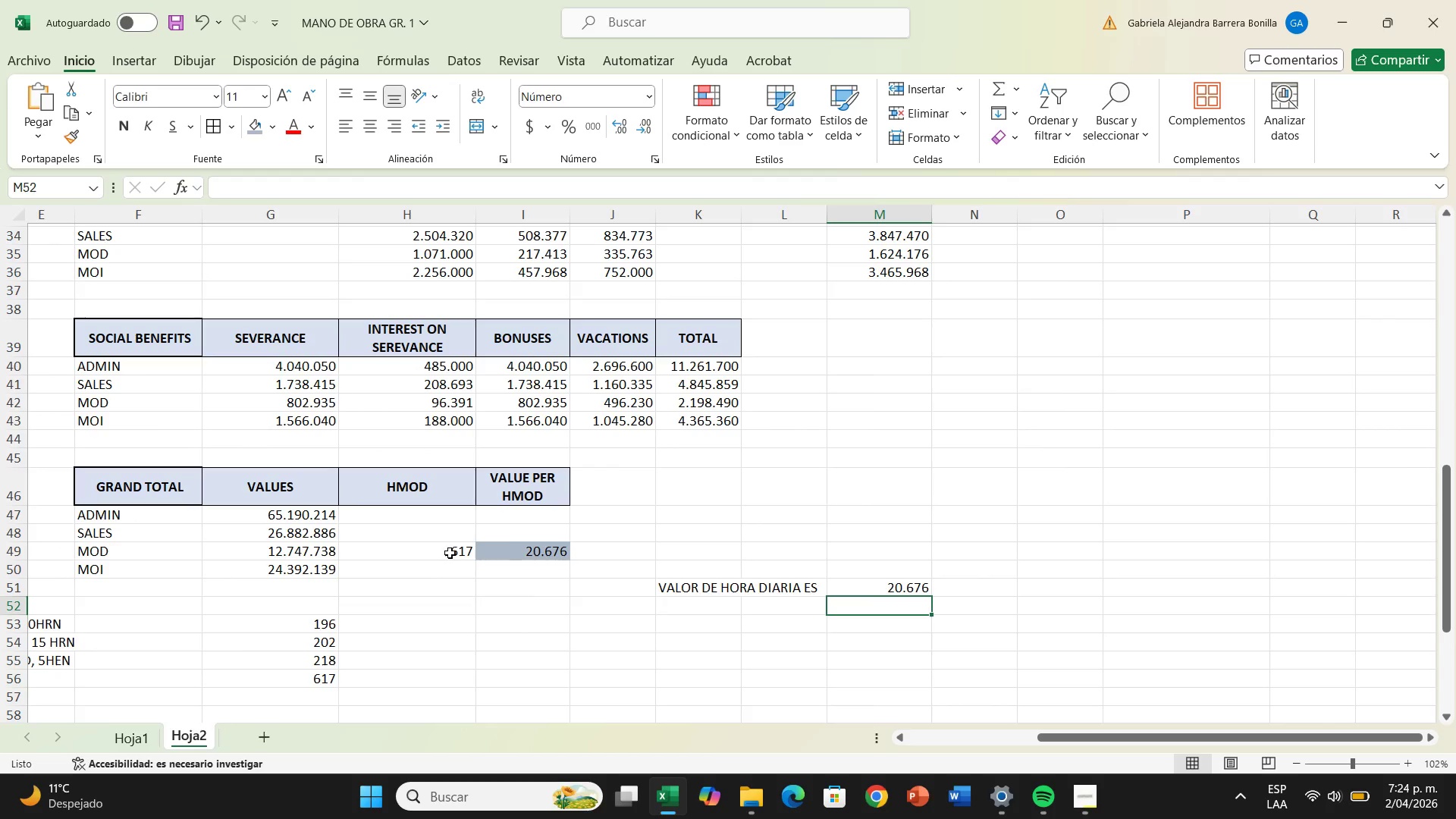 
scroll: coordinate [497, 388], scroll_direction: up, amount: 11.0
 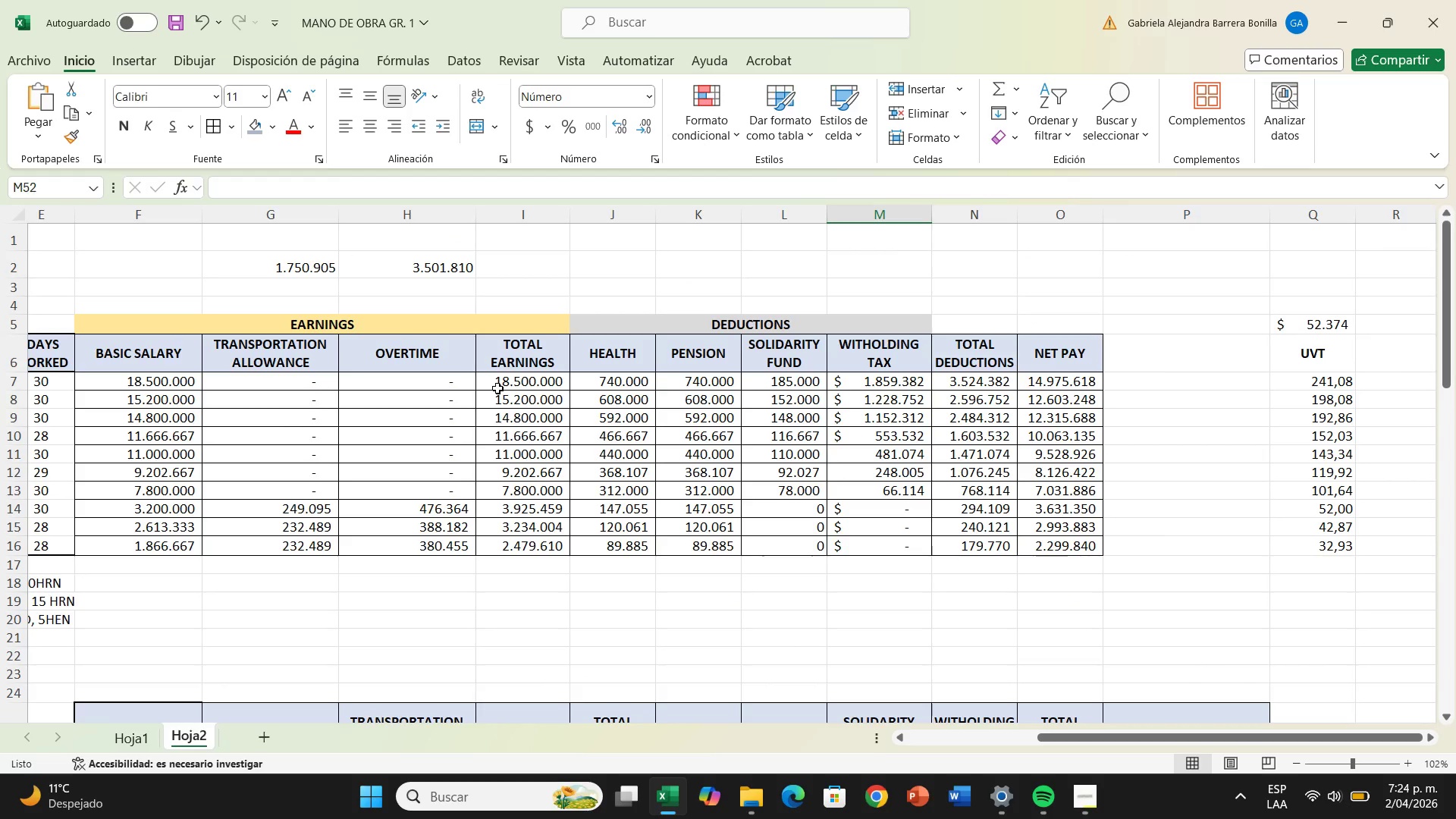 
scroll: coordinate [497, 388], scroll_direction: none, amount: 0.0
 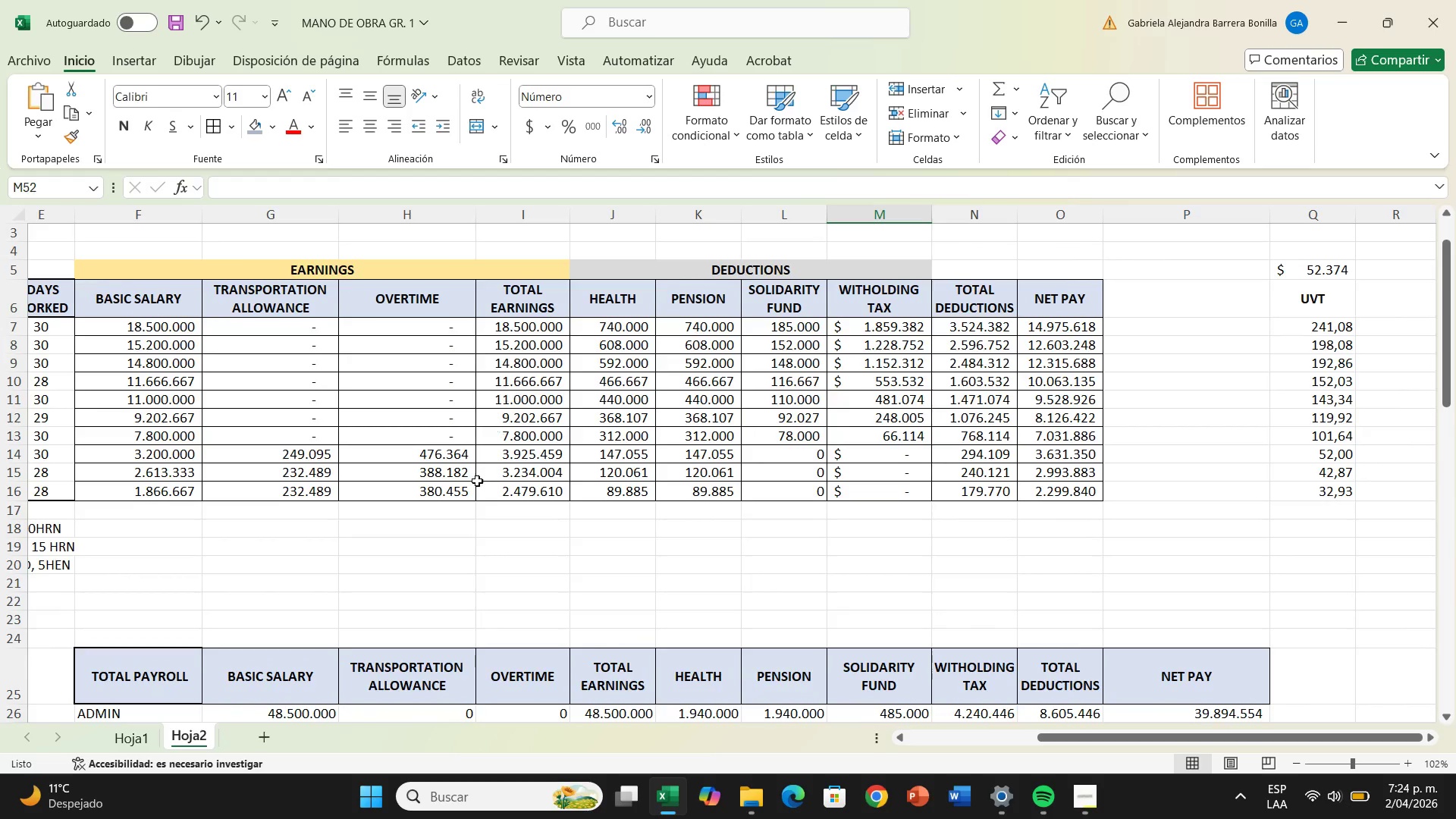 
scroll: coordinate [63, 609], scroll_direction: down, amount: 2.0
 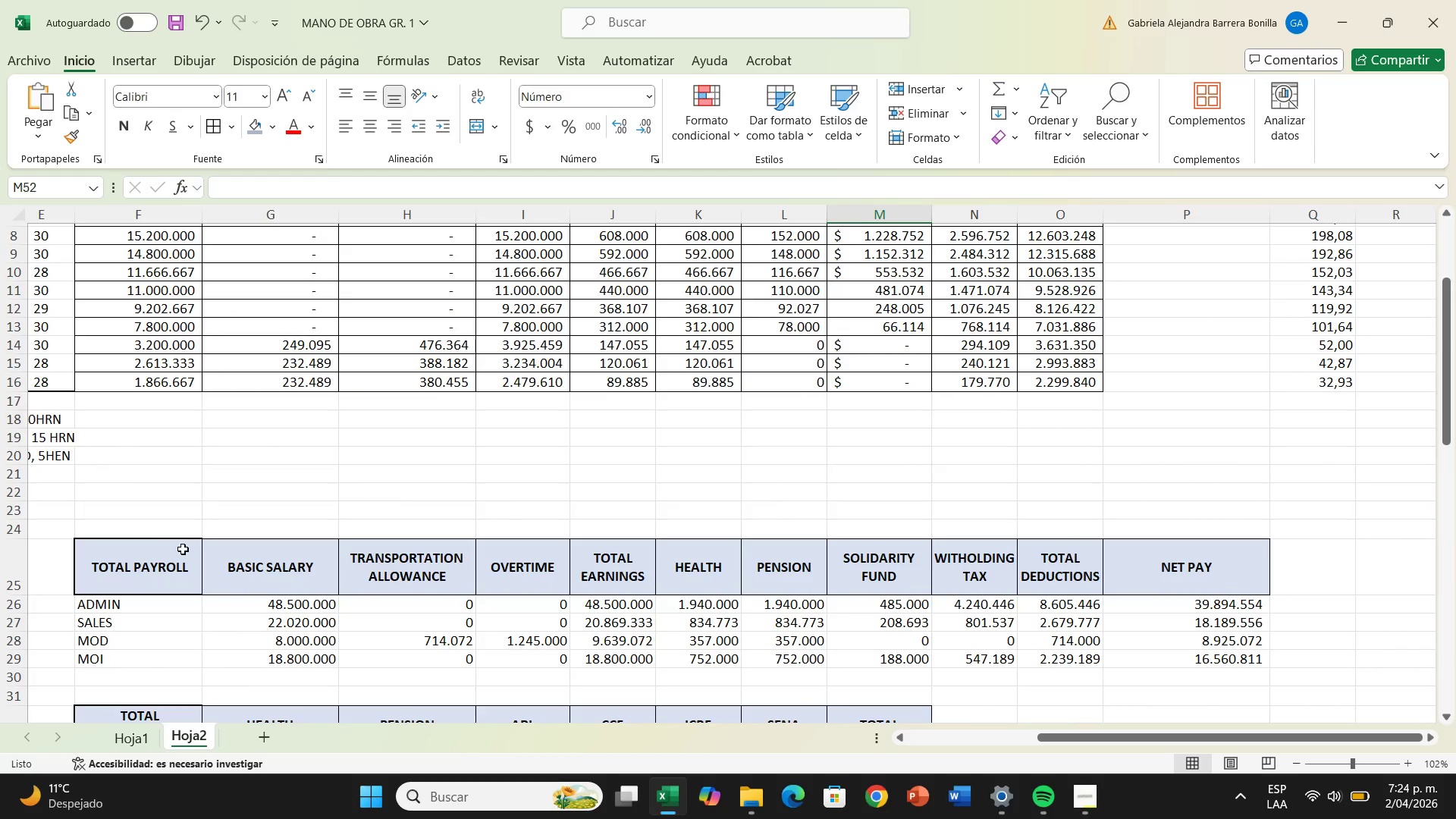 
left_click_drag(start_coordinate=[184, 549], to_coordinate=[1178, 592])
 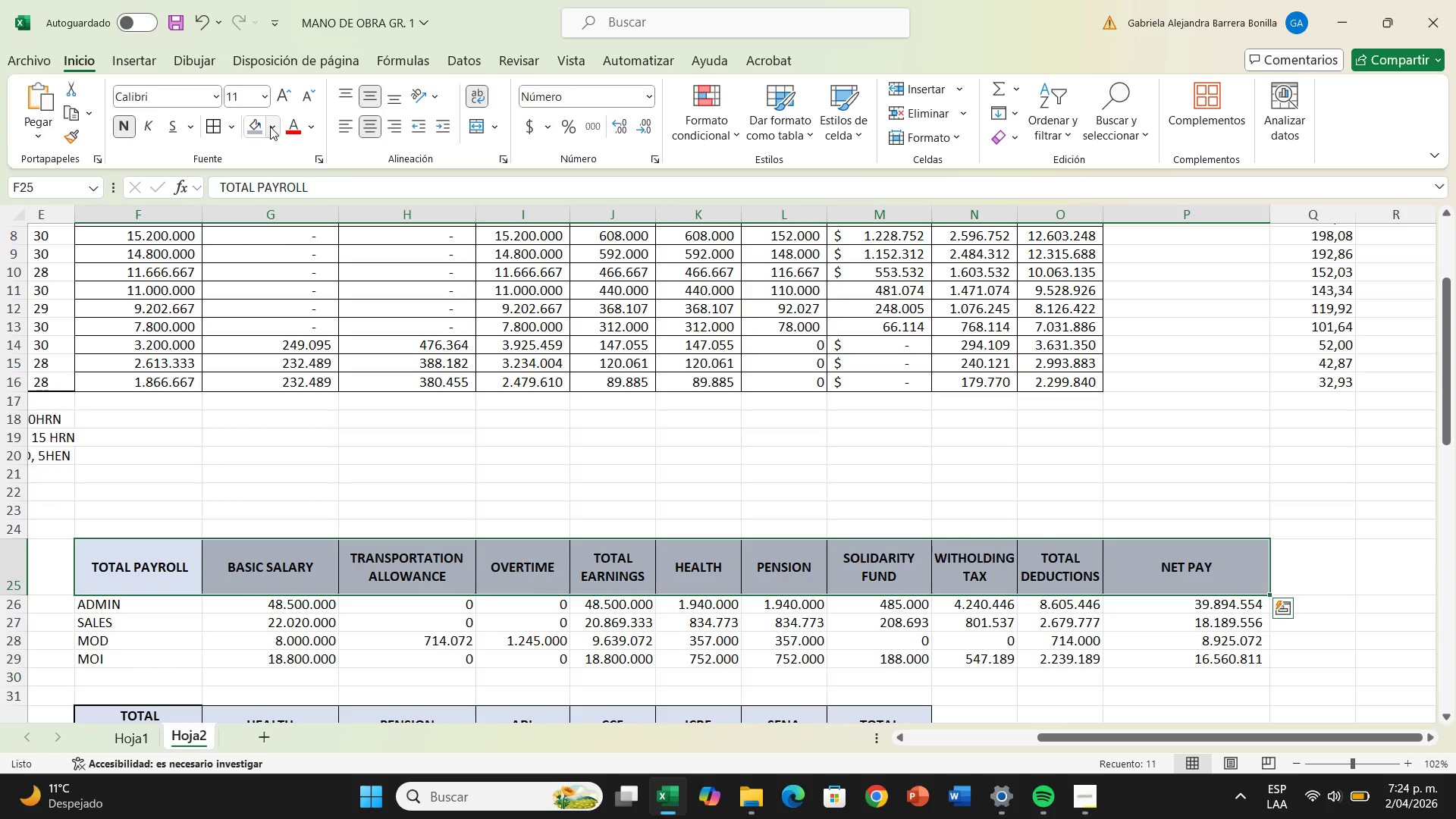 
left_click([271, 127])
 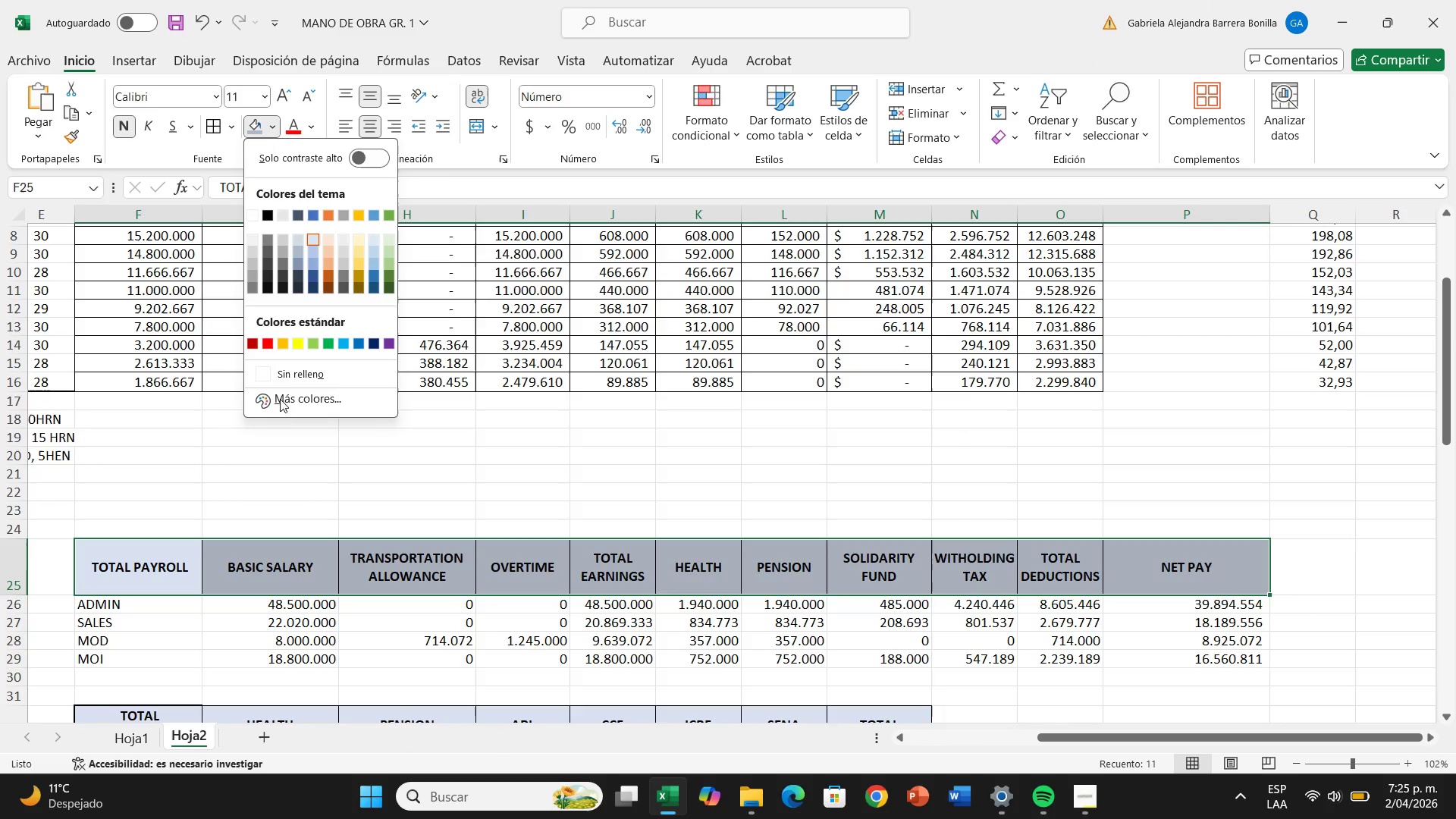 
left_click([292, 400])
 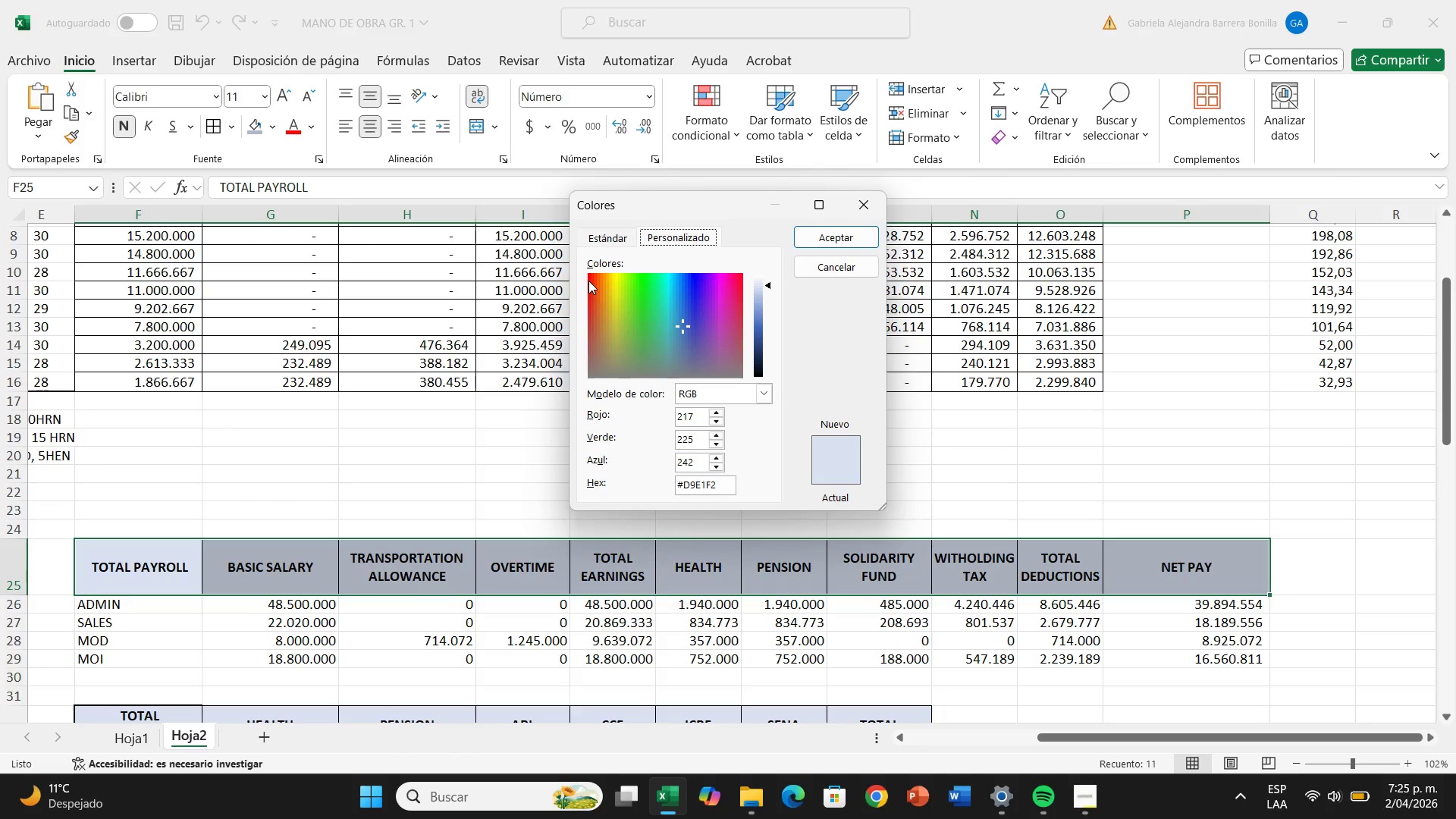 
left_click_drag(start_coordinate=[592, 278], to_coordinate=[612, 276])
 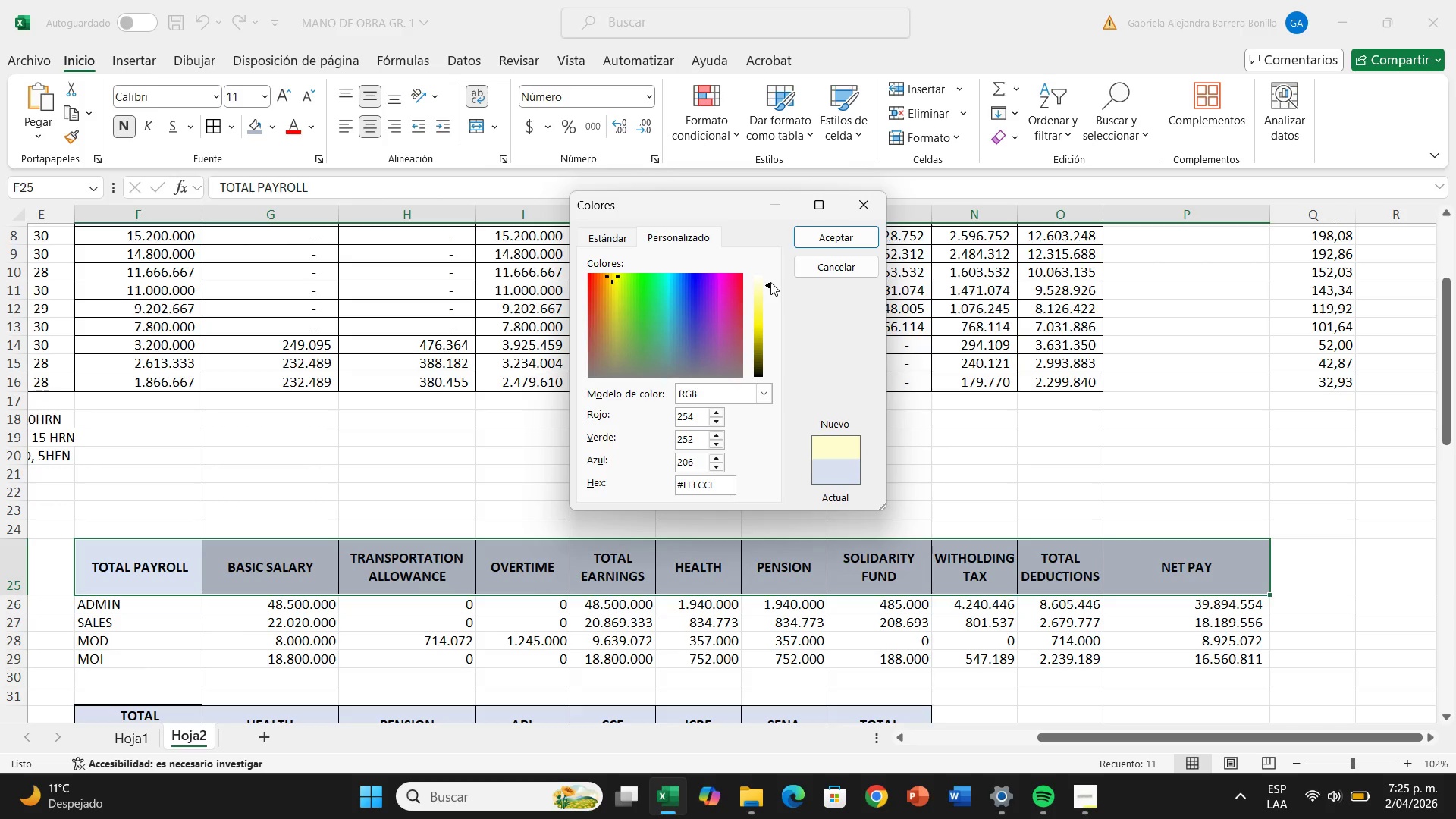 
left_click_drag(start_coordinate=[770, 282], to_coordinate=[753, 306])
 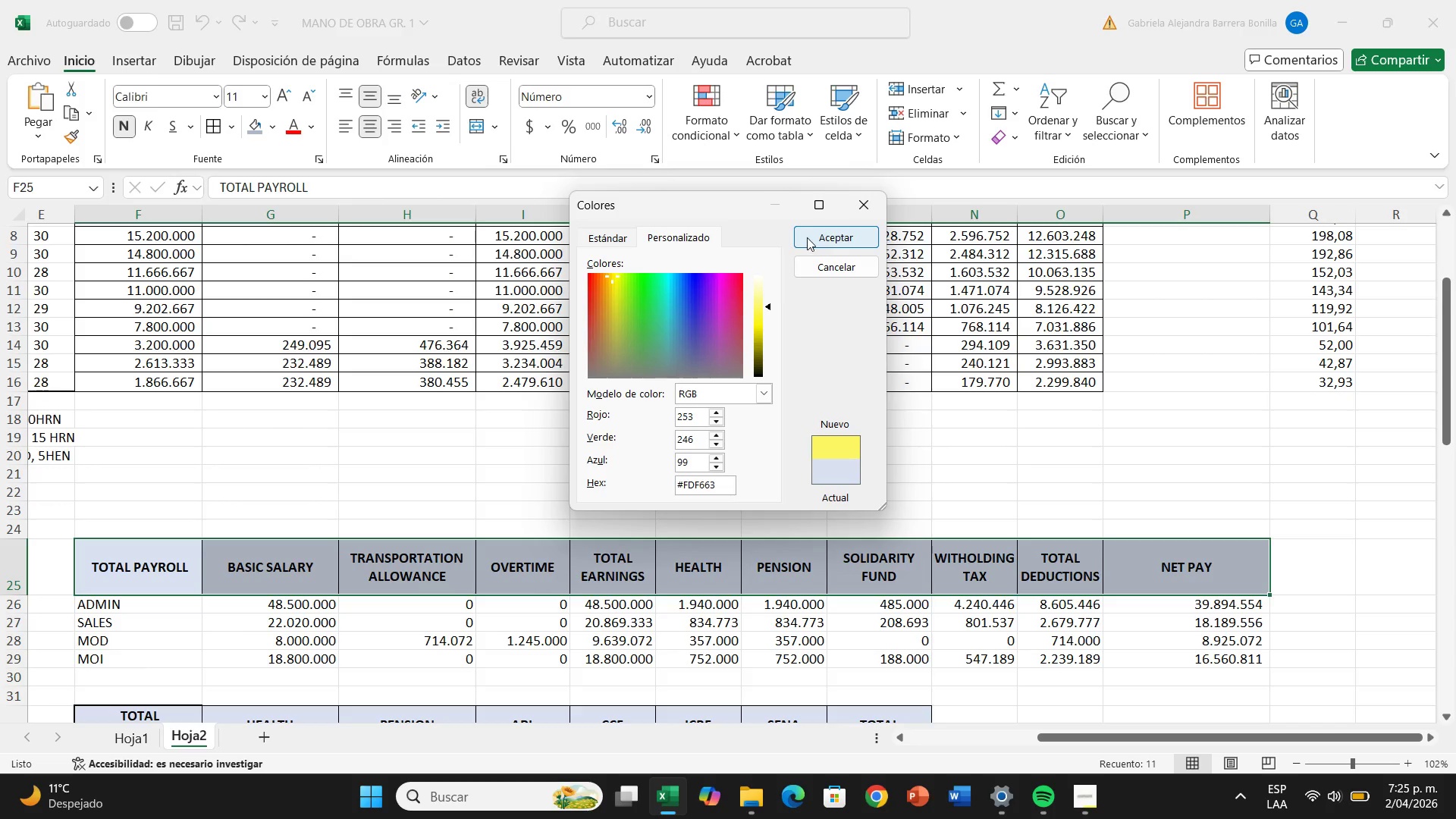 
left_click([807, 237])
 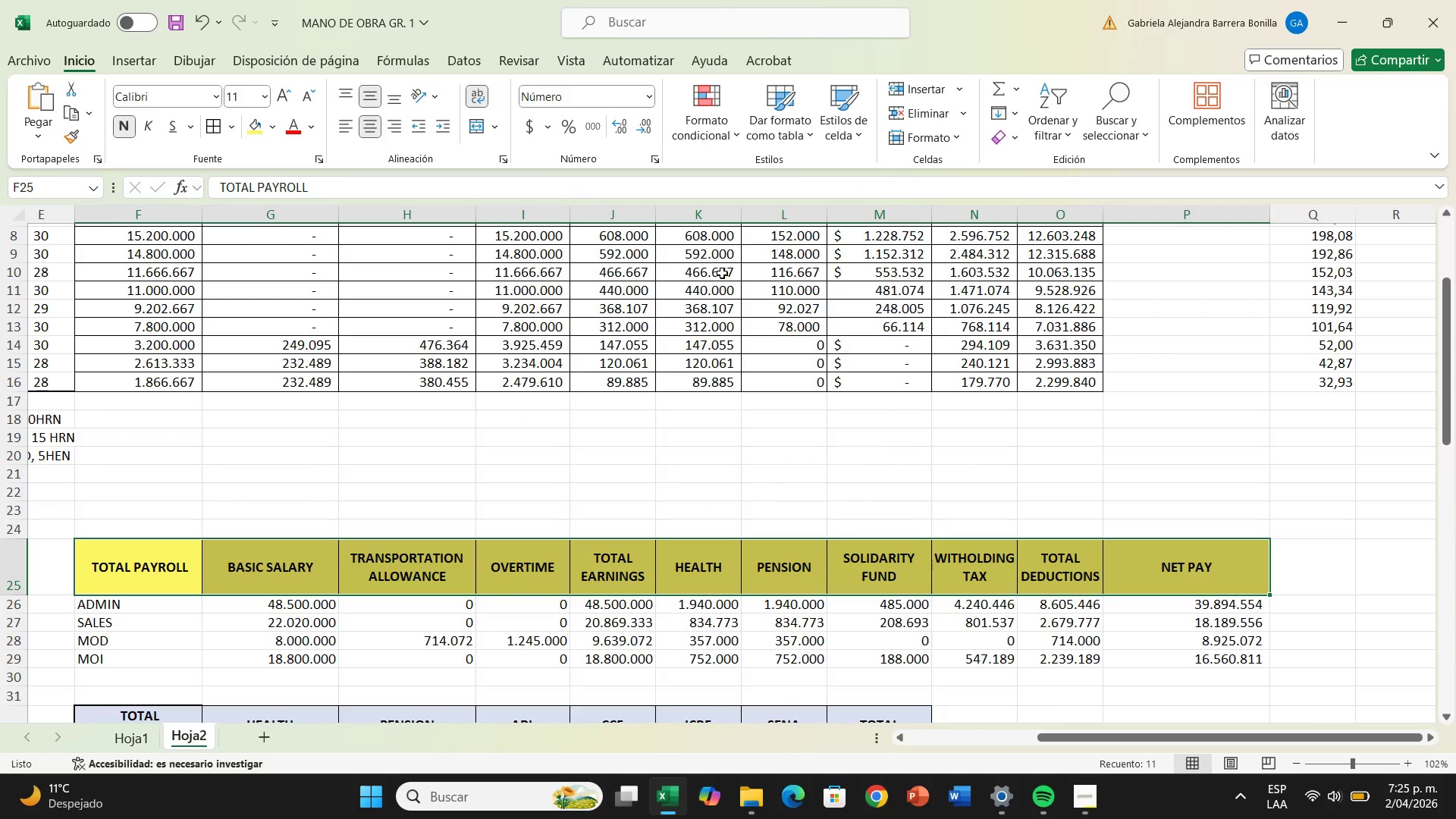 
scroll: coordinate [403, 474], scroll_direction: down, amount: 4.0
 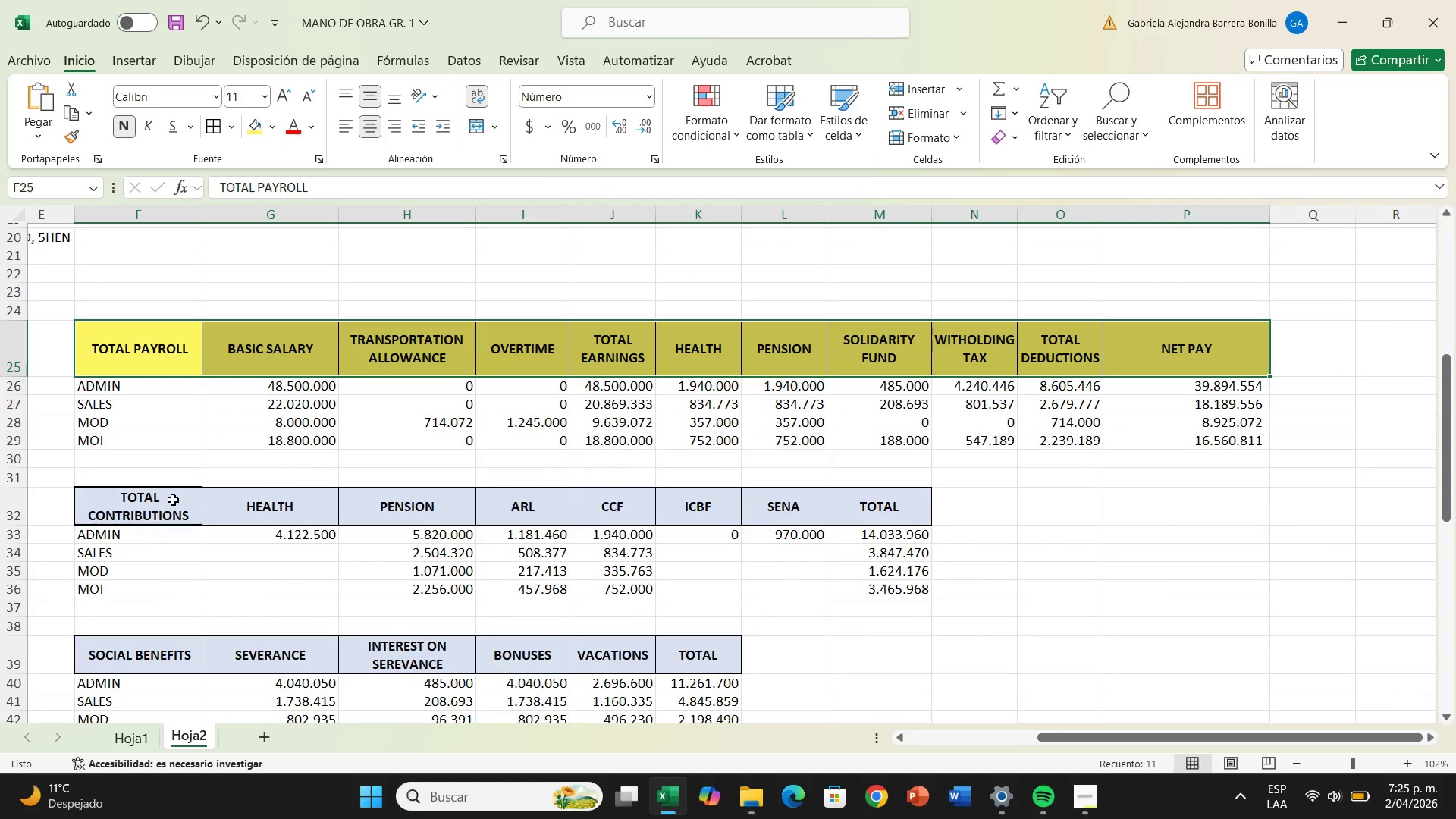 
left_click_drag(start_coordinate=[173, 500], to_coordinate=[868, 514])
 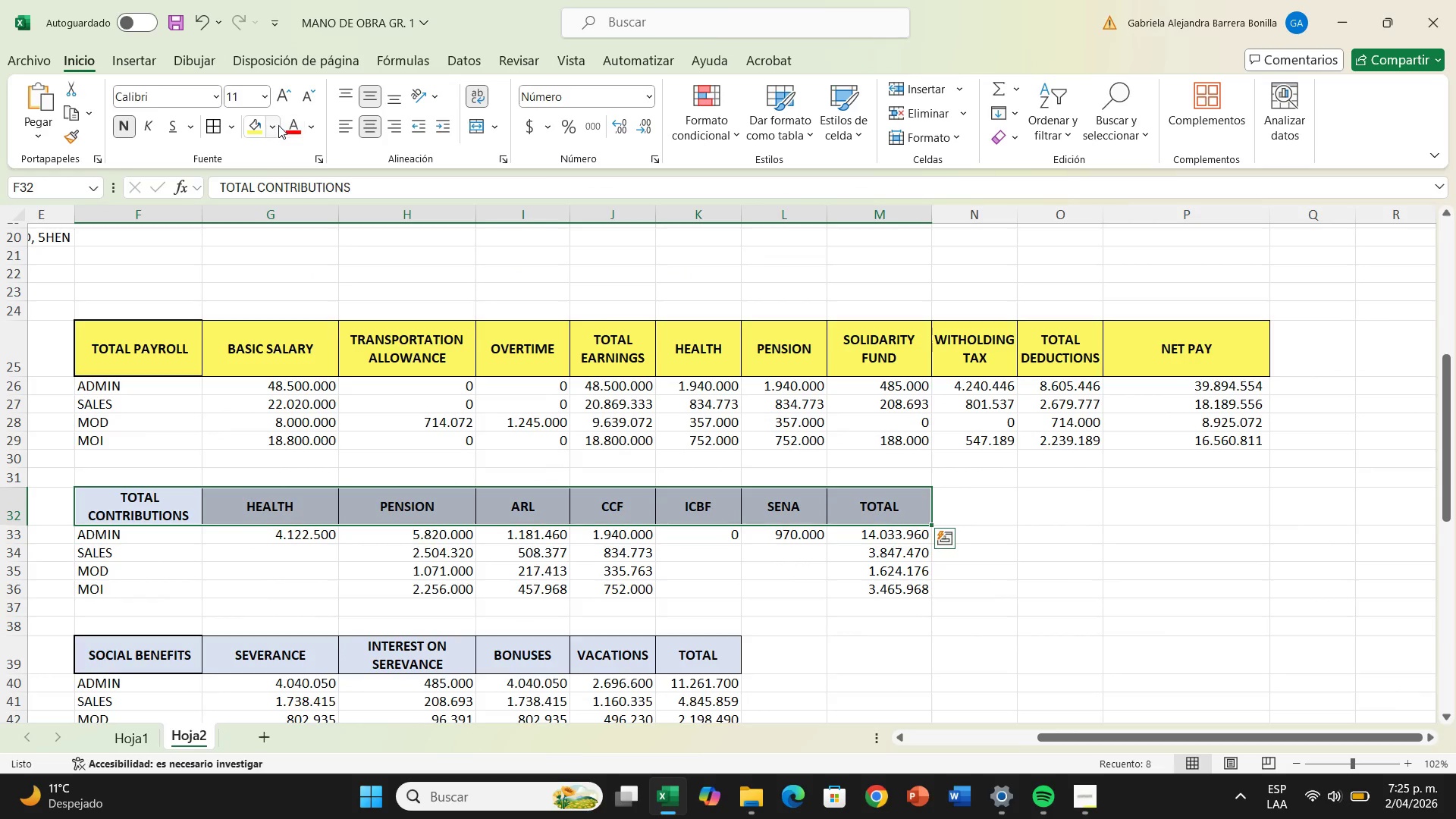 
left_click([276, 125])
 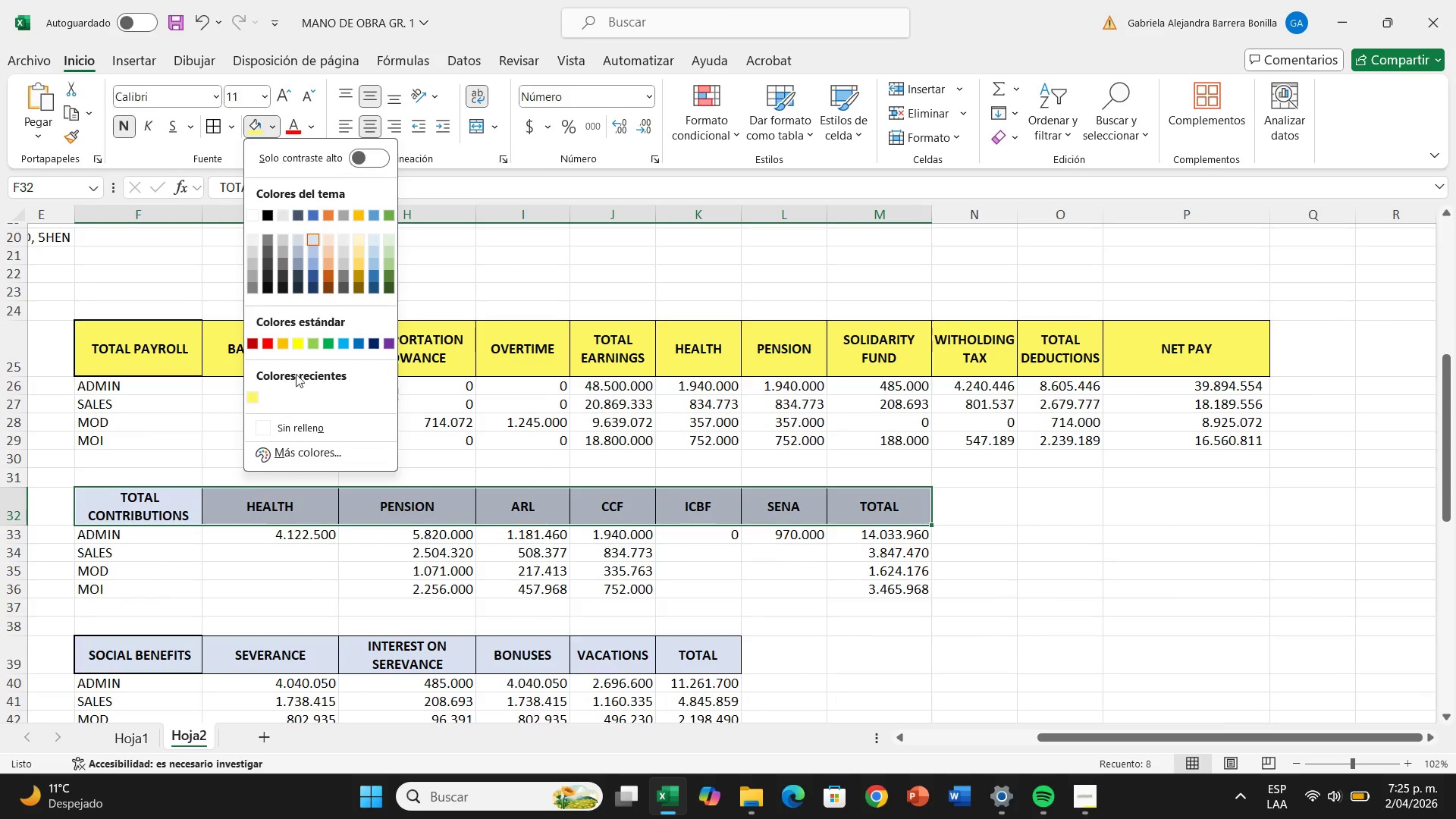 
left_click([312, 340])
 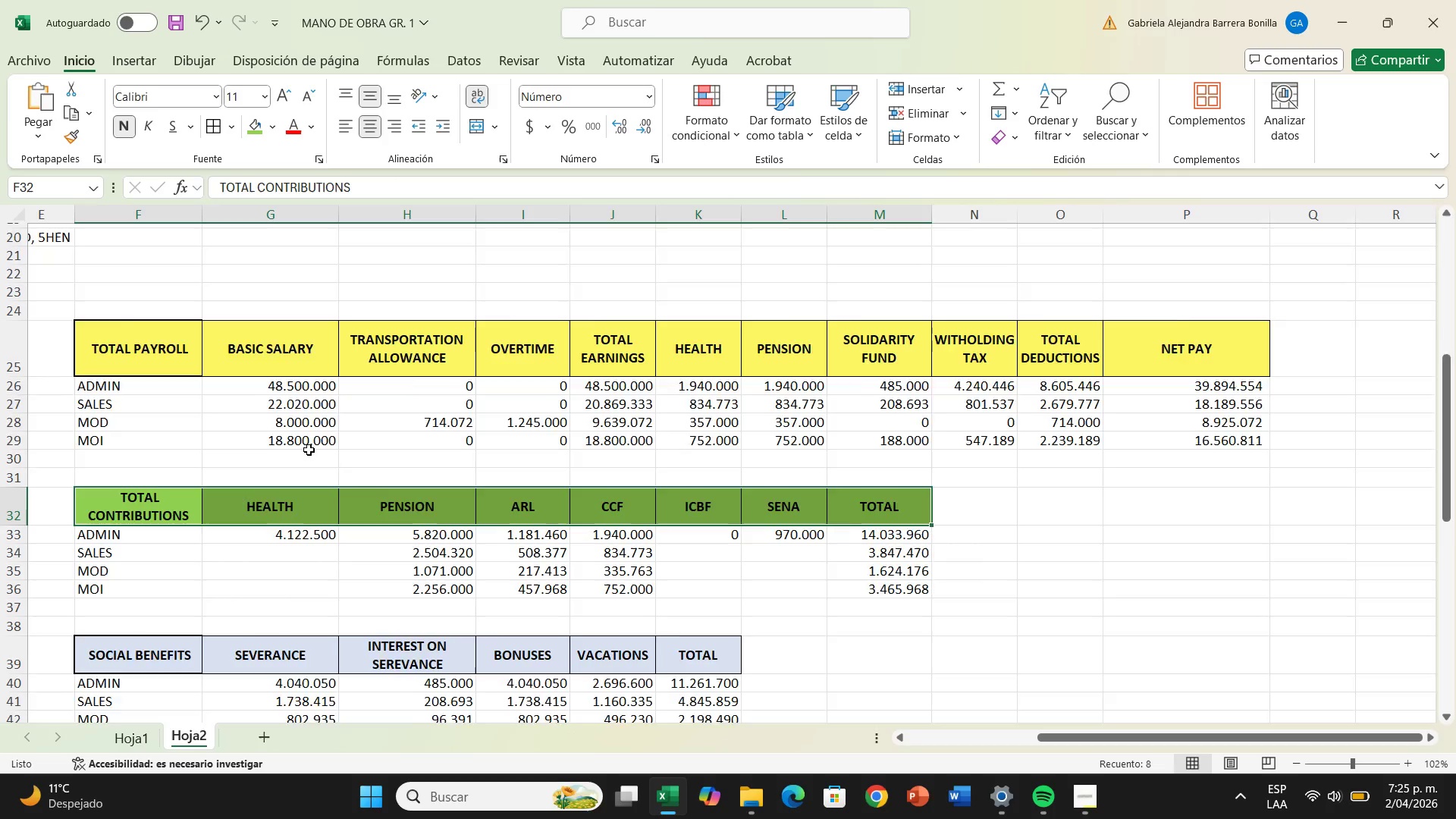 
scroll: coordinate [105, 561], scroll_direction: down, amount: 3.0
 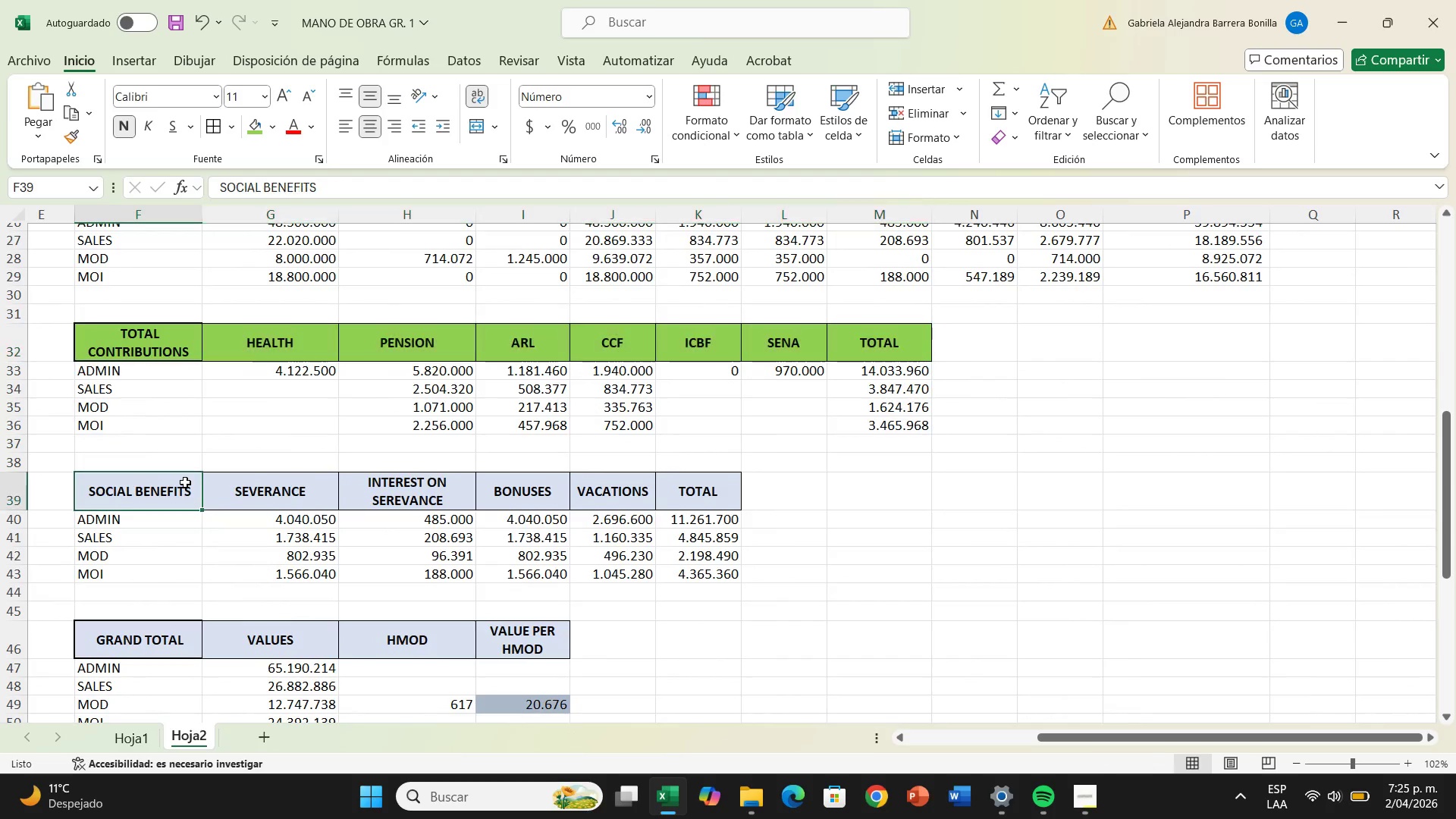 
left_click_drag(start_coordinate=[185, 482], to_coordinate=[661, 487])
 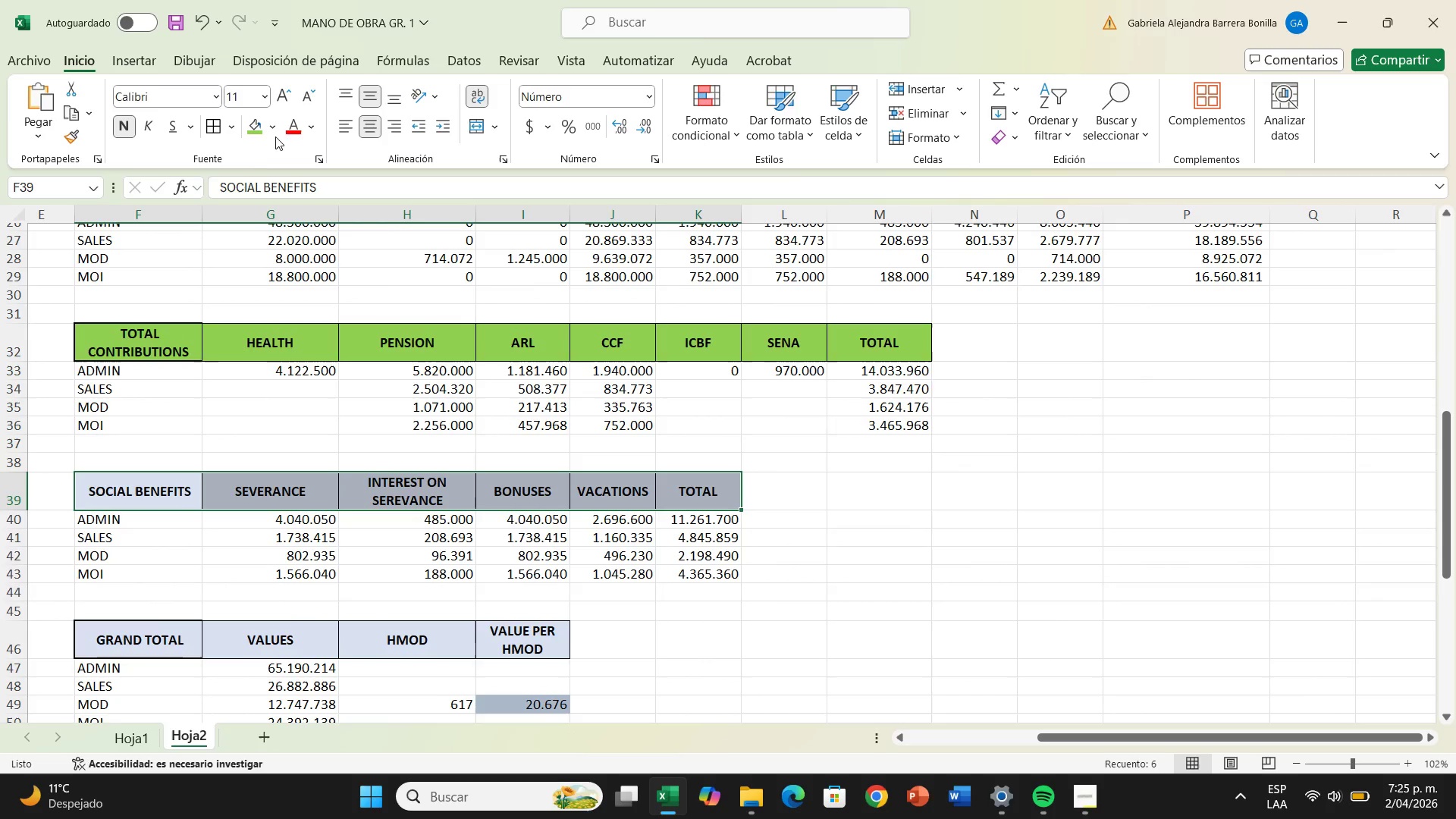 
left_click([273, 128])
 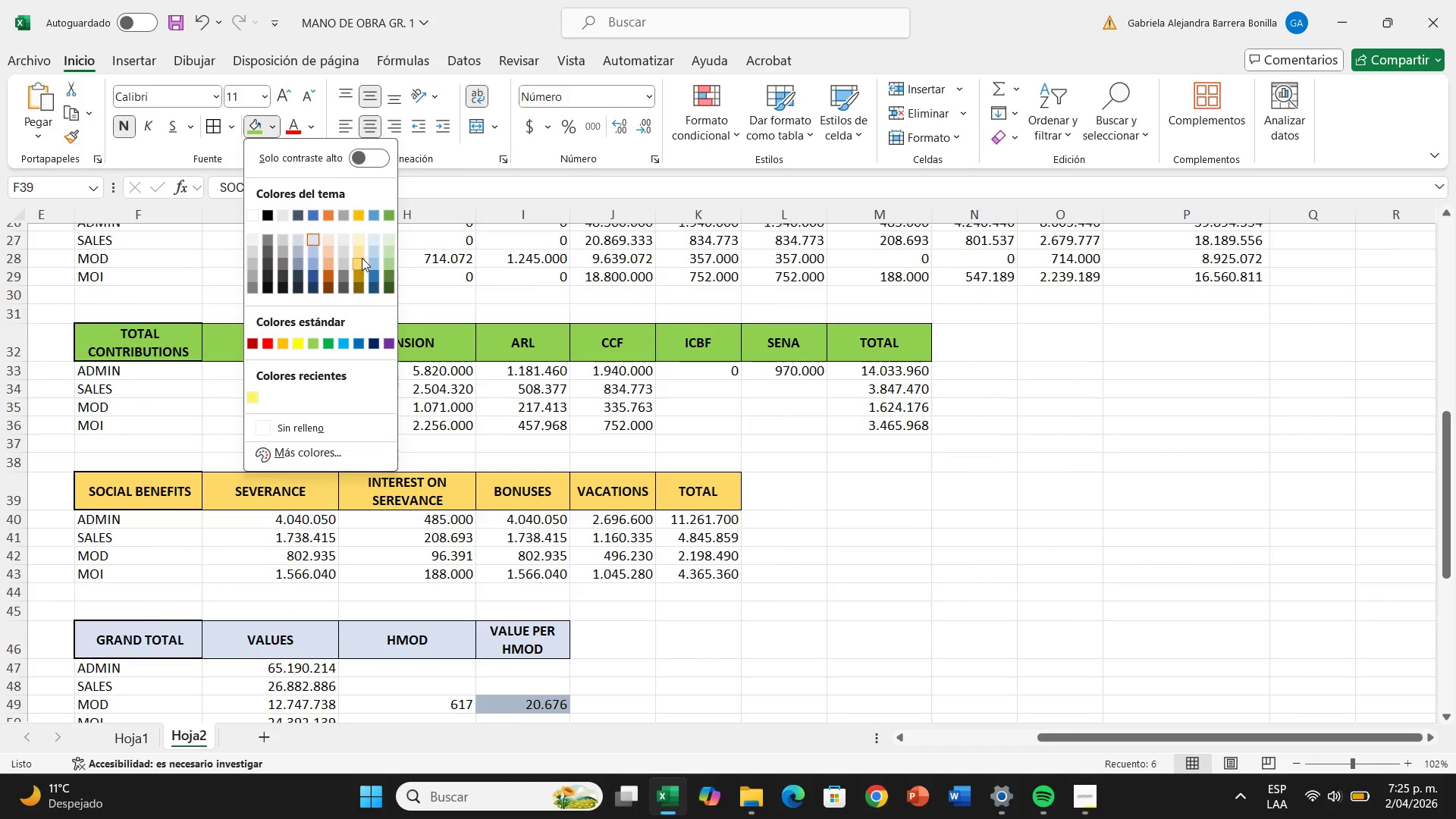 
mouse_move([366, 265])
 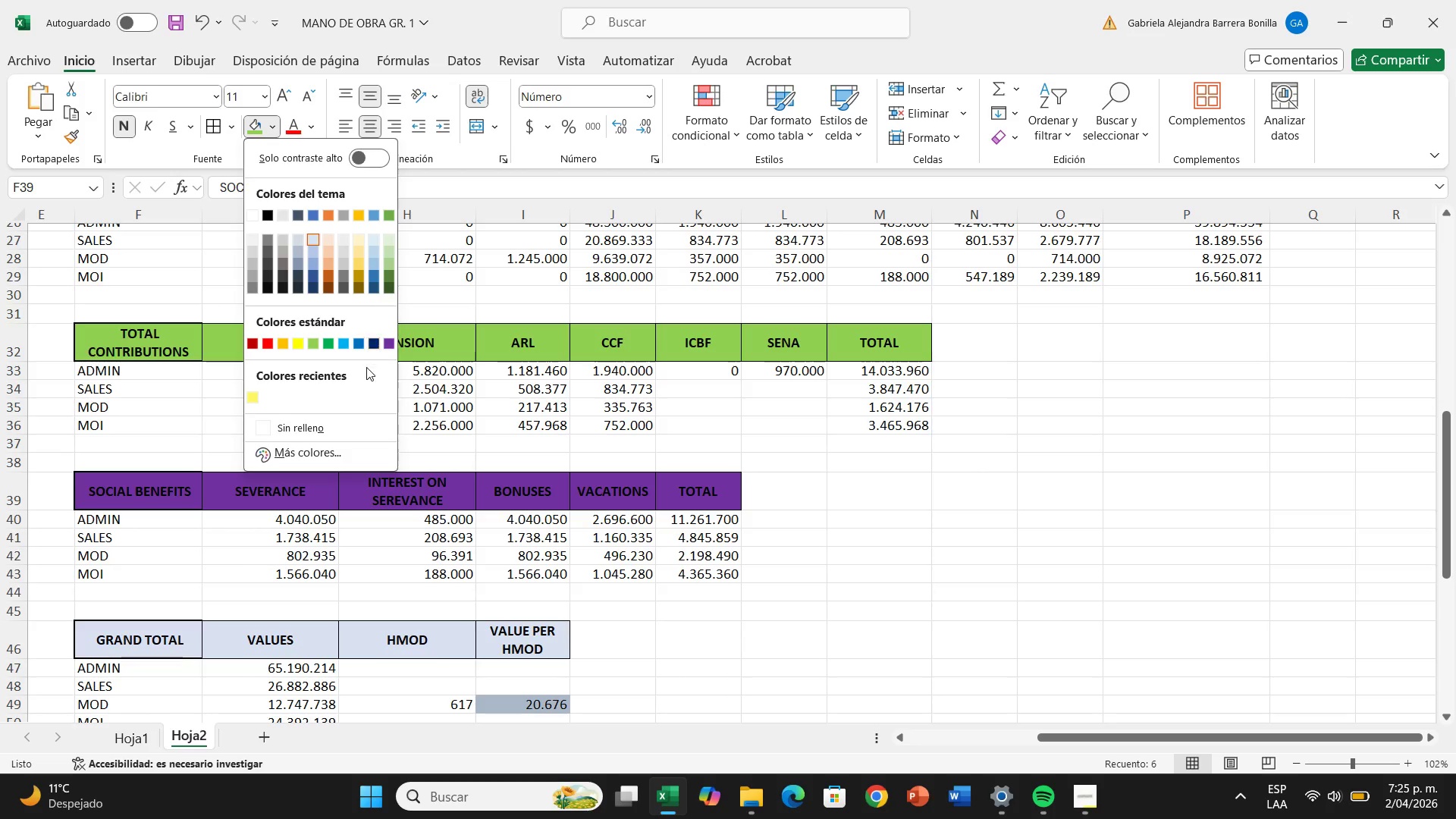 
left_click([314, 447])
 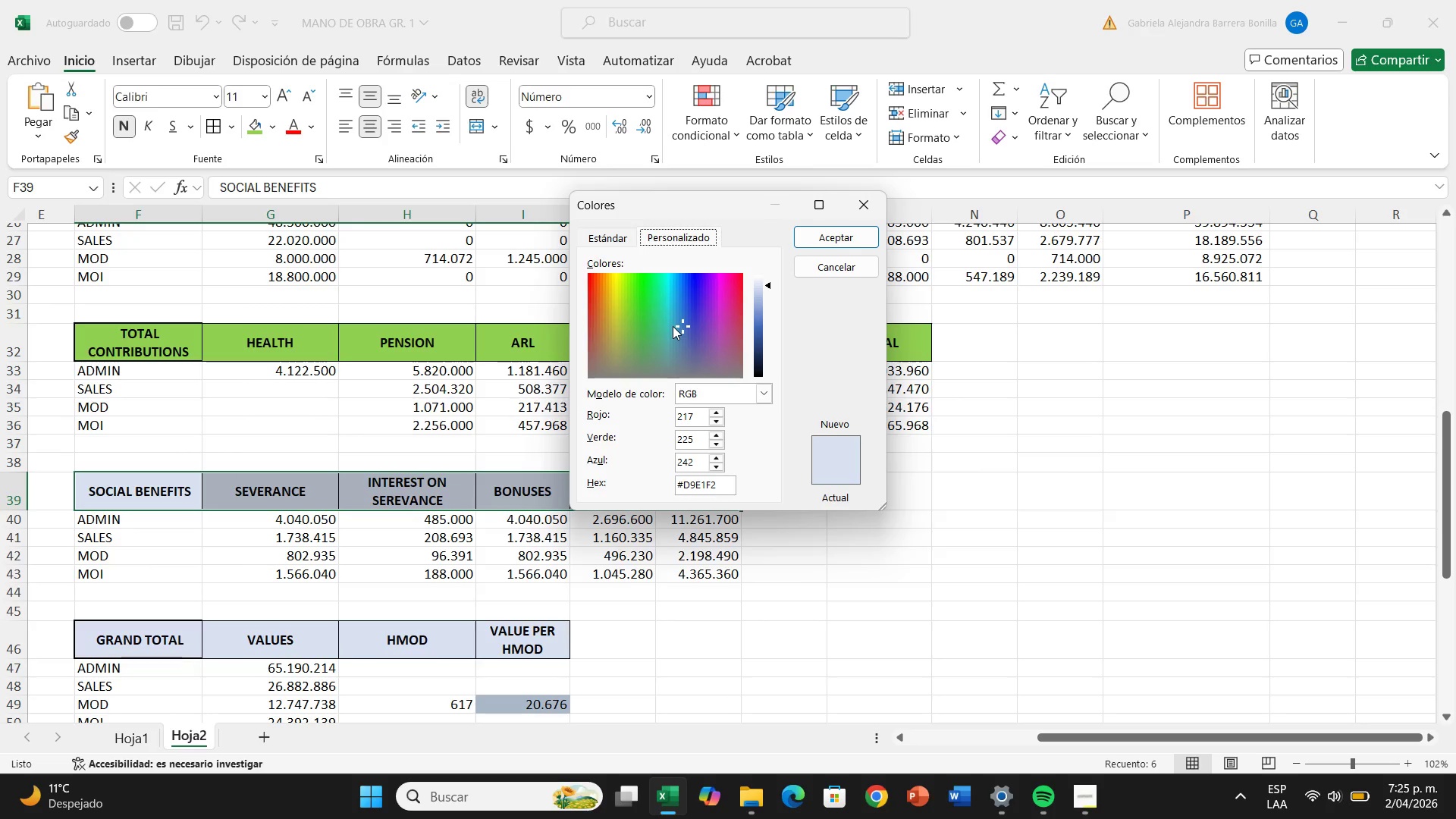 
left_click_drag(start_coordinate=[680, 323], to_coordinate=[711, 275])
 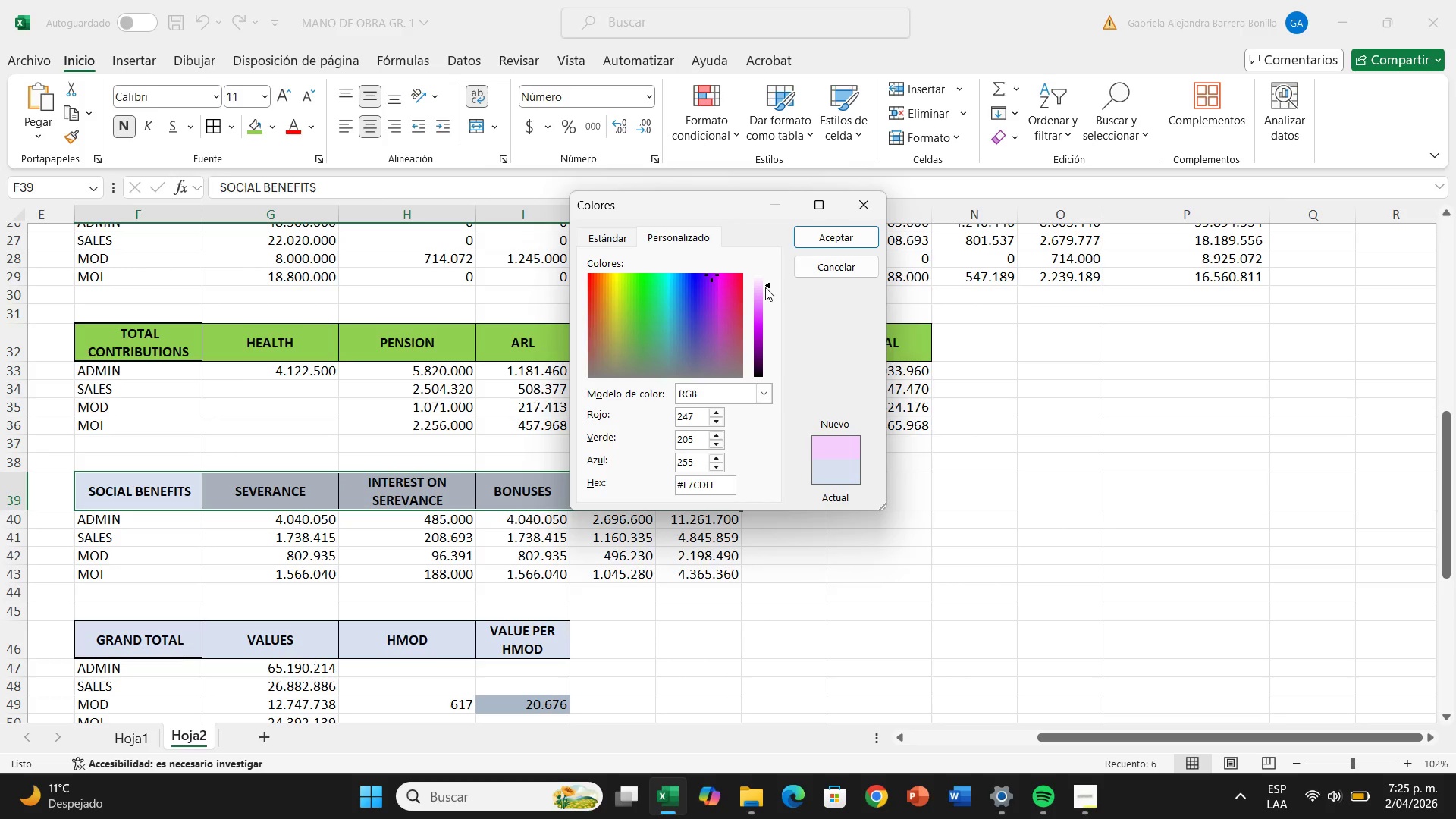 
left_click_drag(start_coordinate=[765, 287], to_coordinate=[767, 293])
 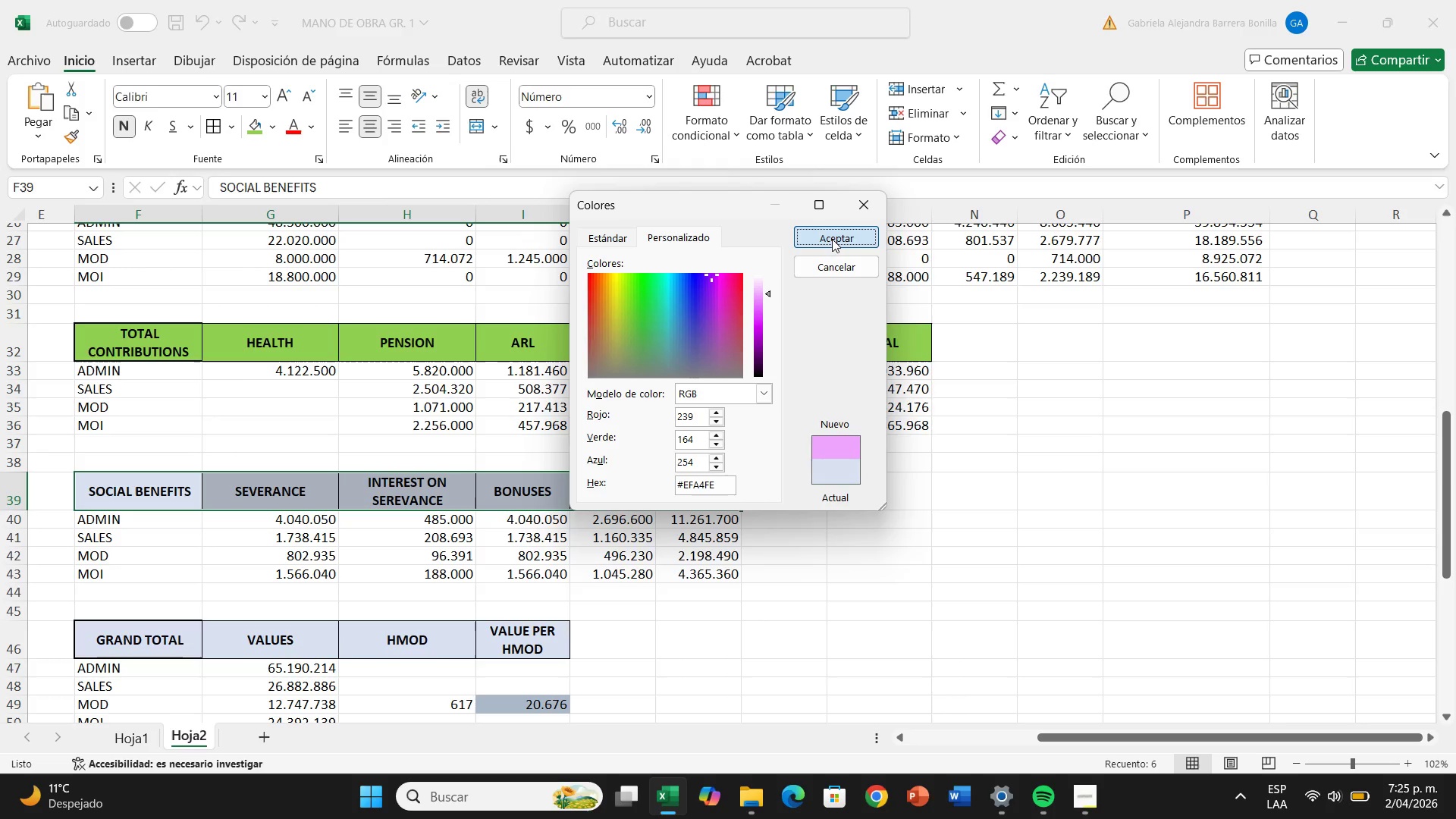 
left_click([832, 239])
 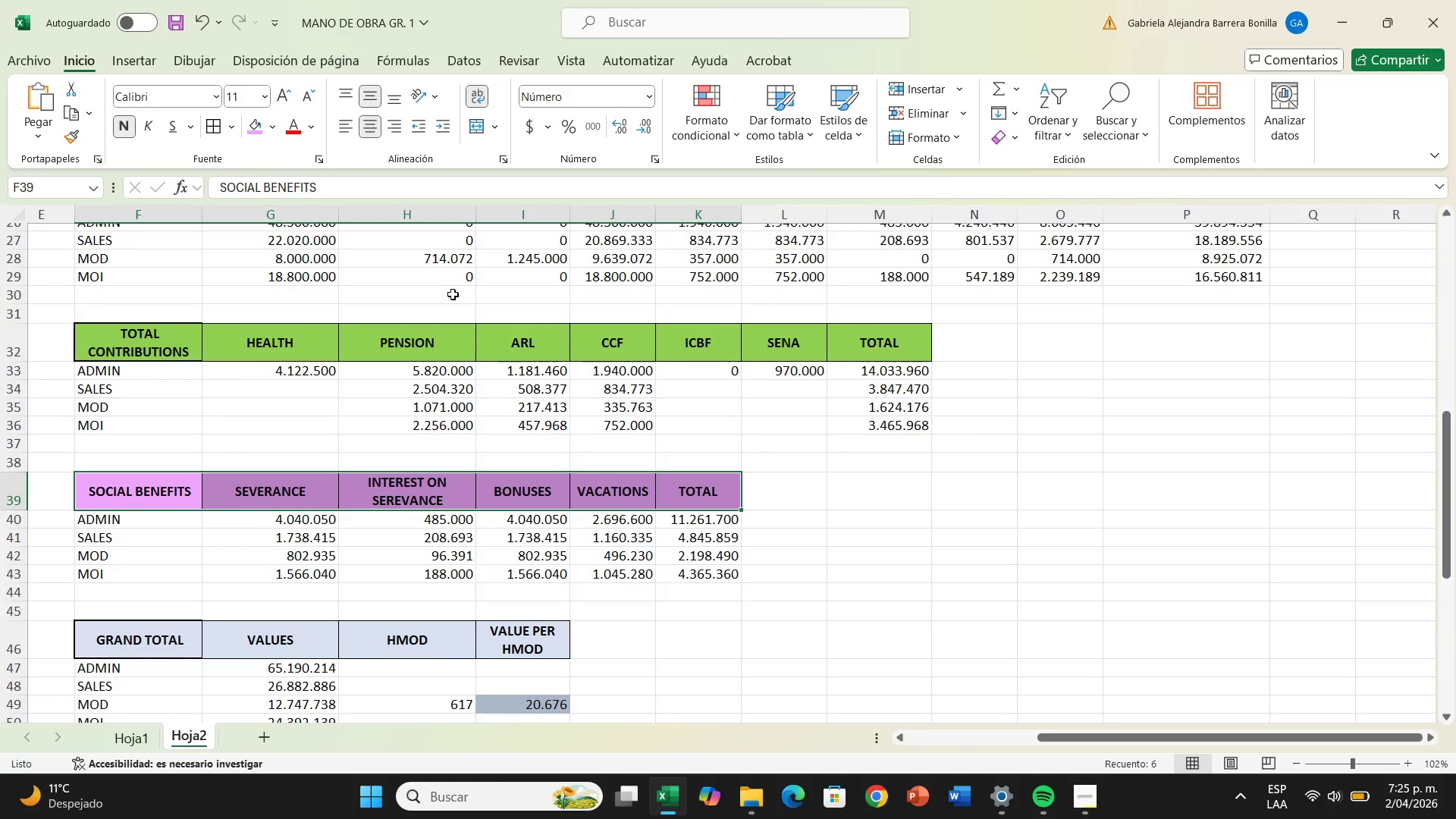 
scroll: coordinate [397, 331], scroll_direction: down, amount: 2.0
 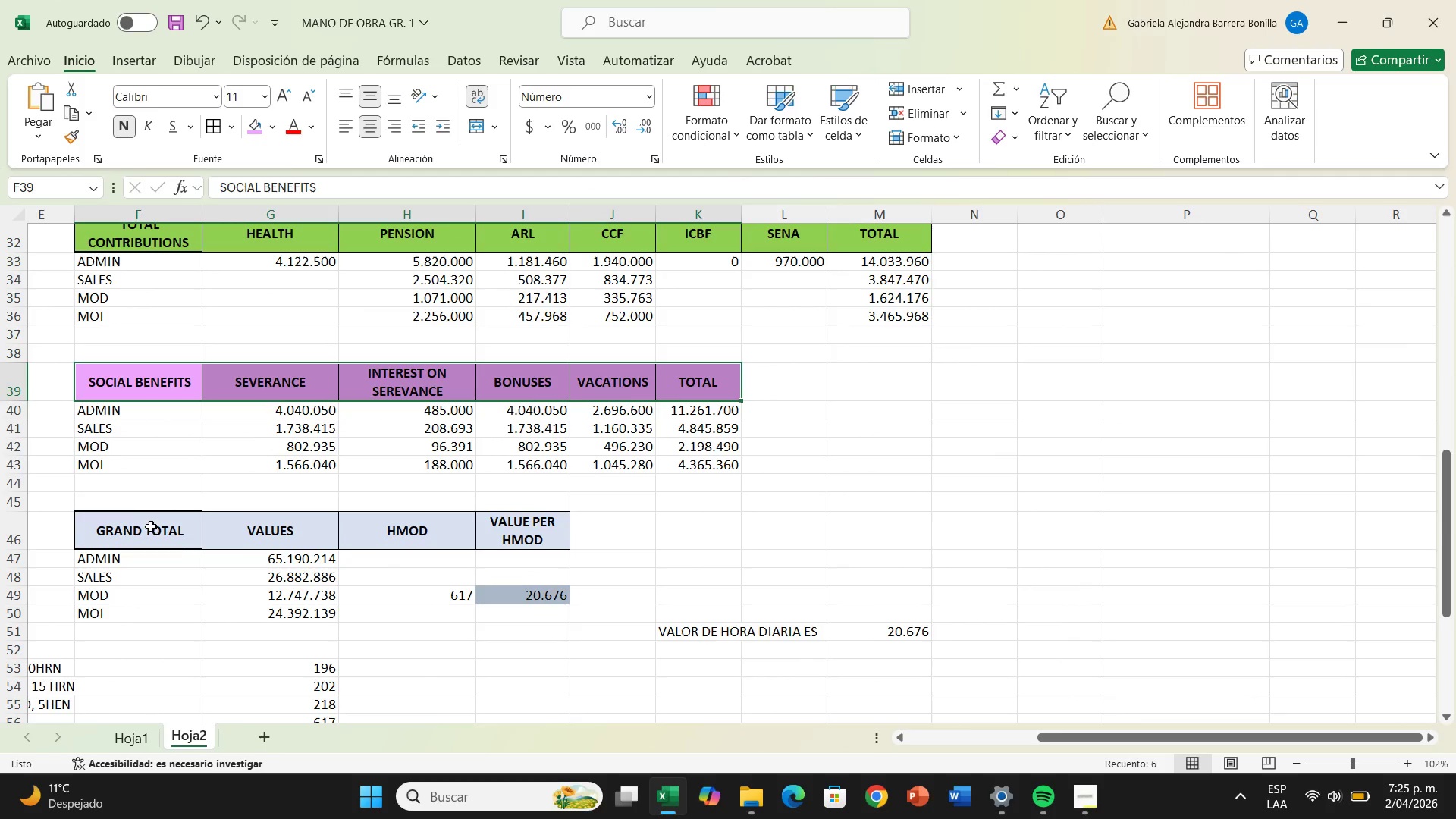 
left_click_drag(start_coordinate=[152, 526], to_coordinate=[509, 535])
 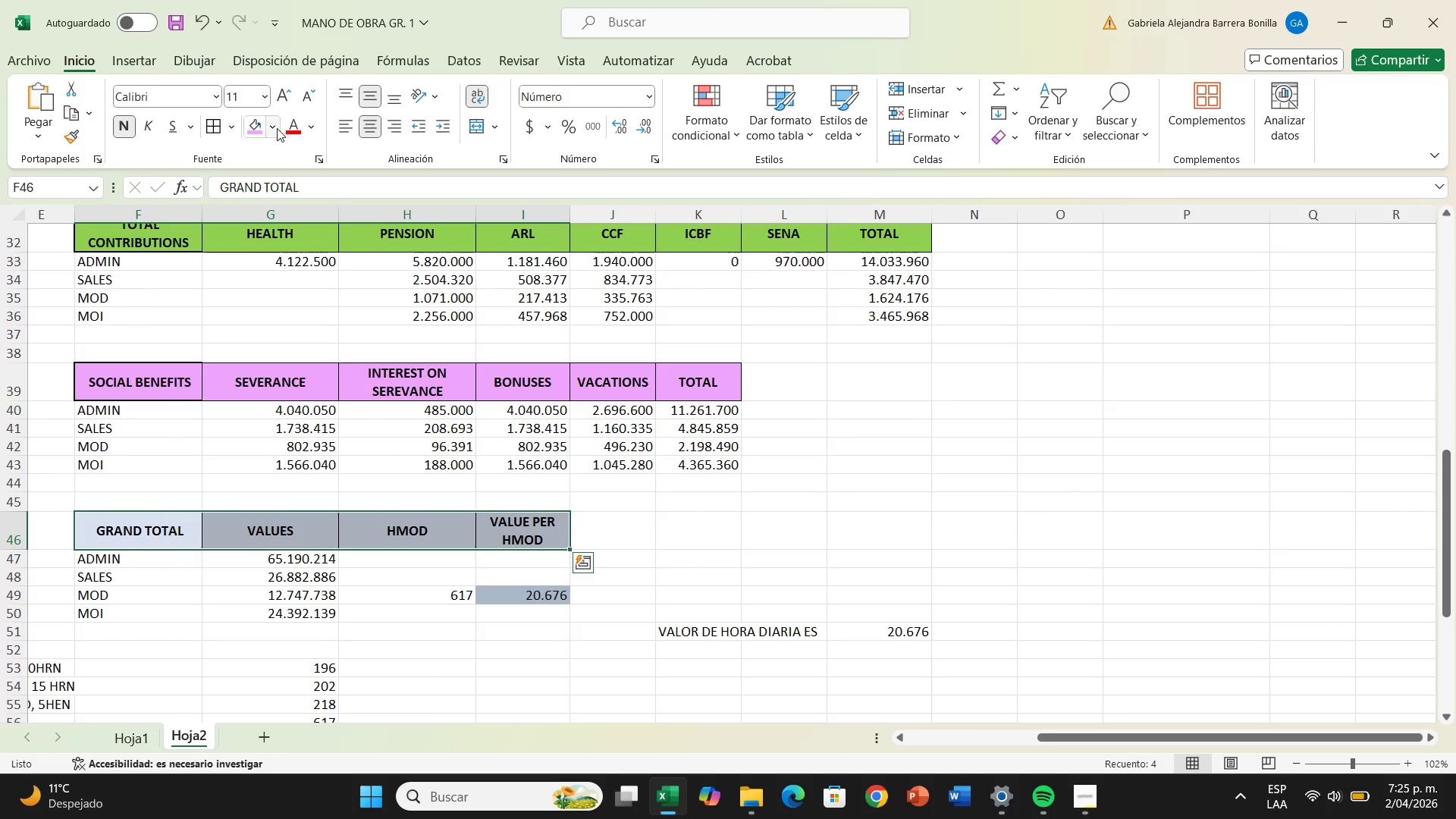 
left_click([277, 128])
 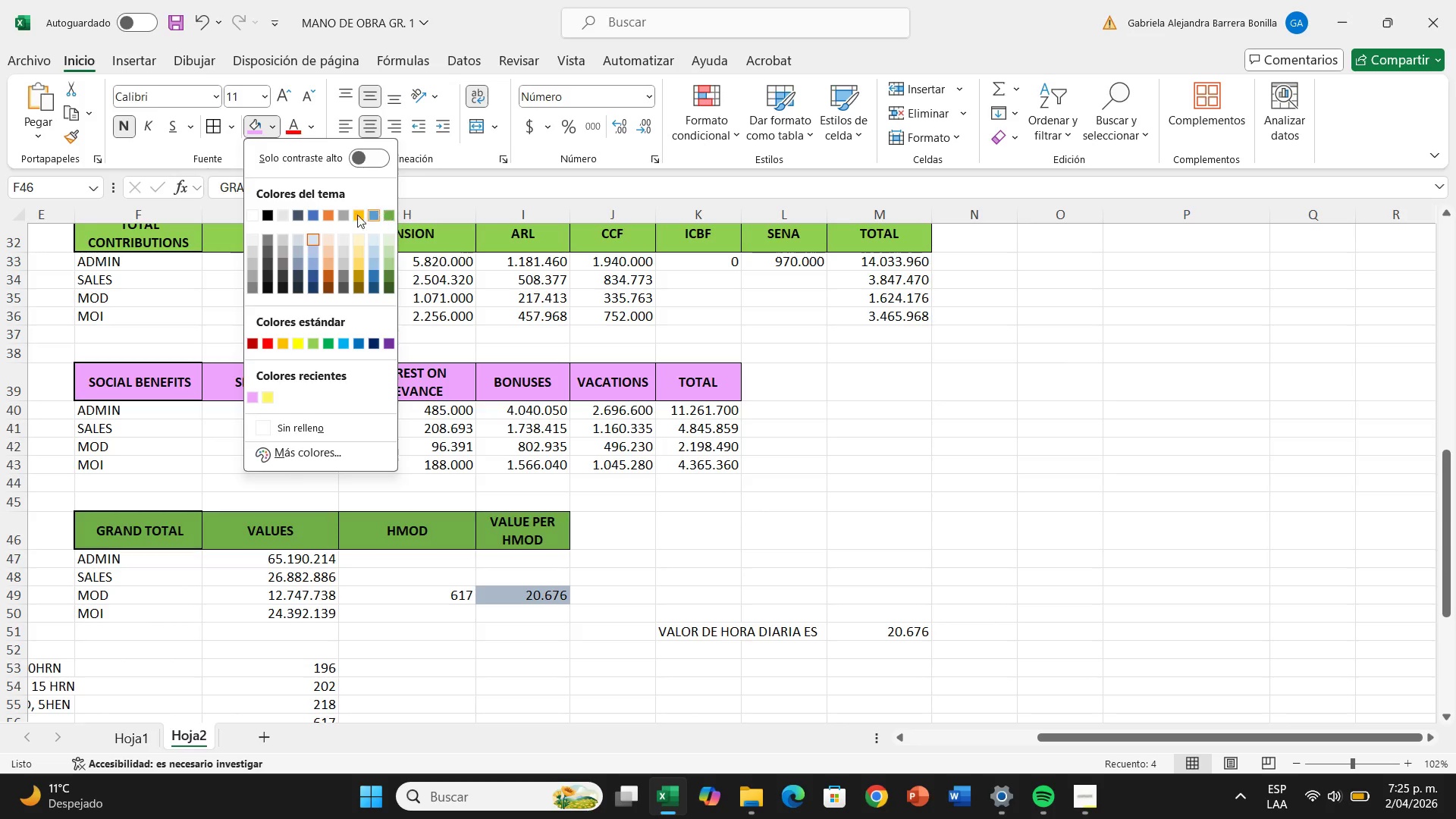 
wait(5.3)
 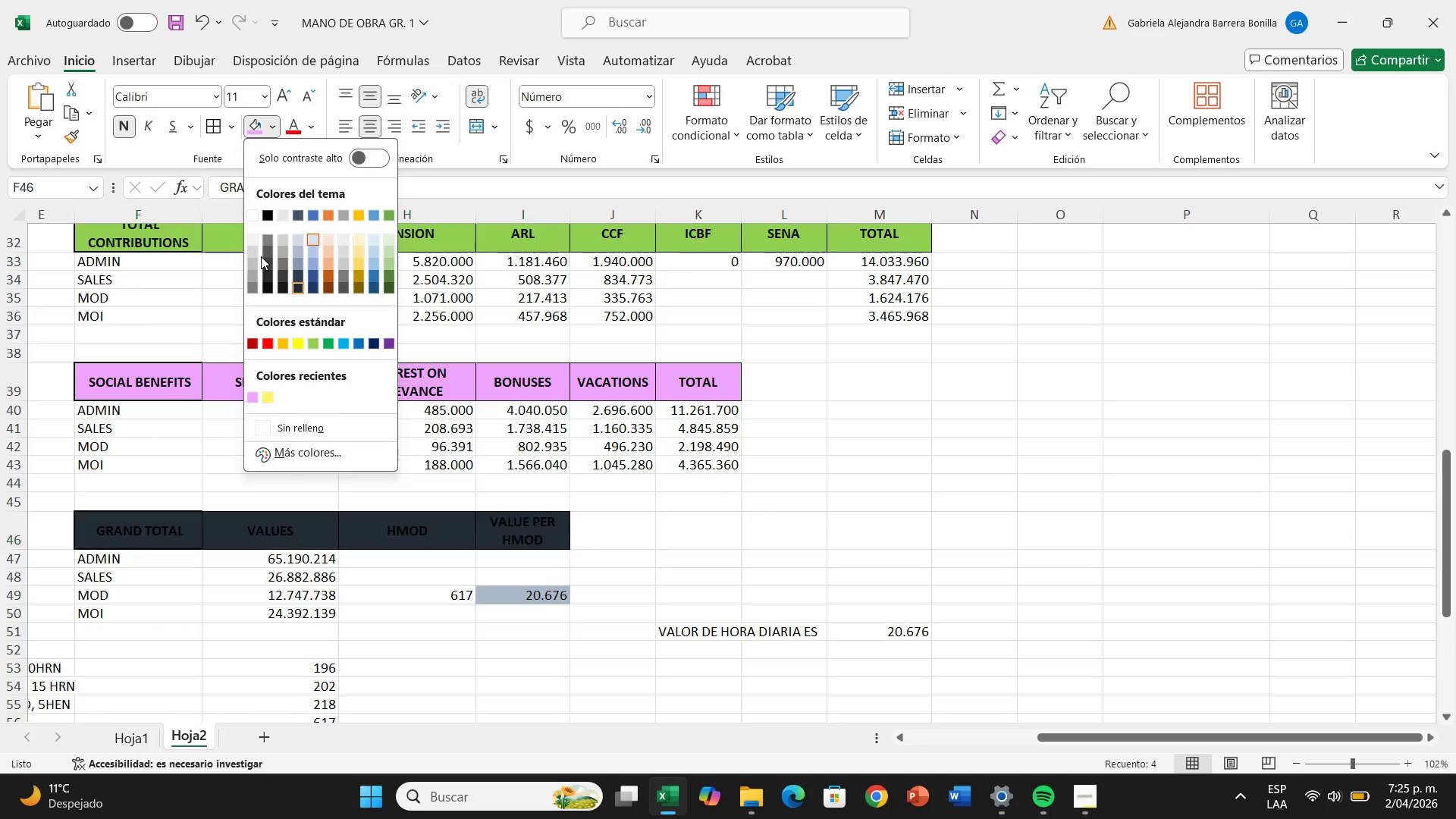 
left_click([341, 216])
 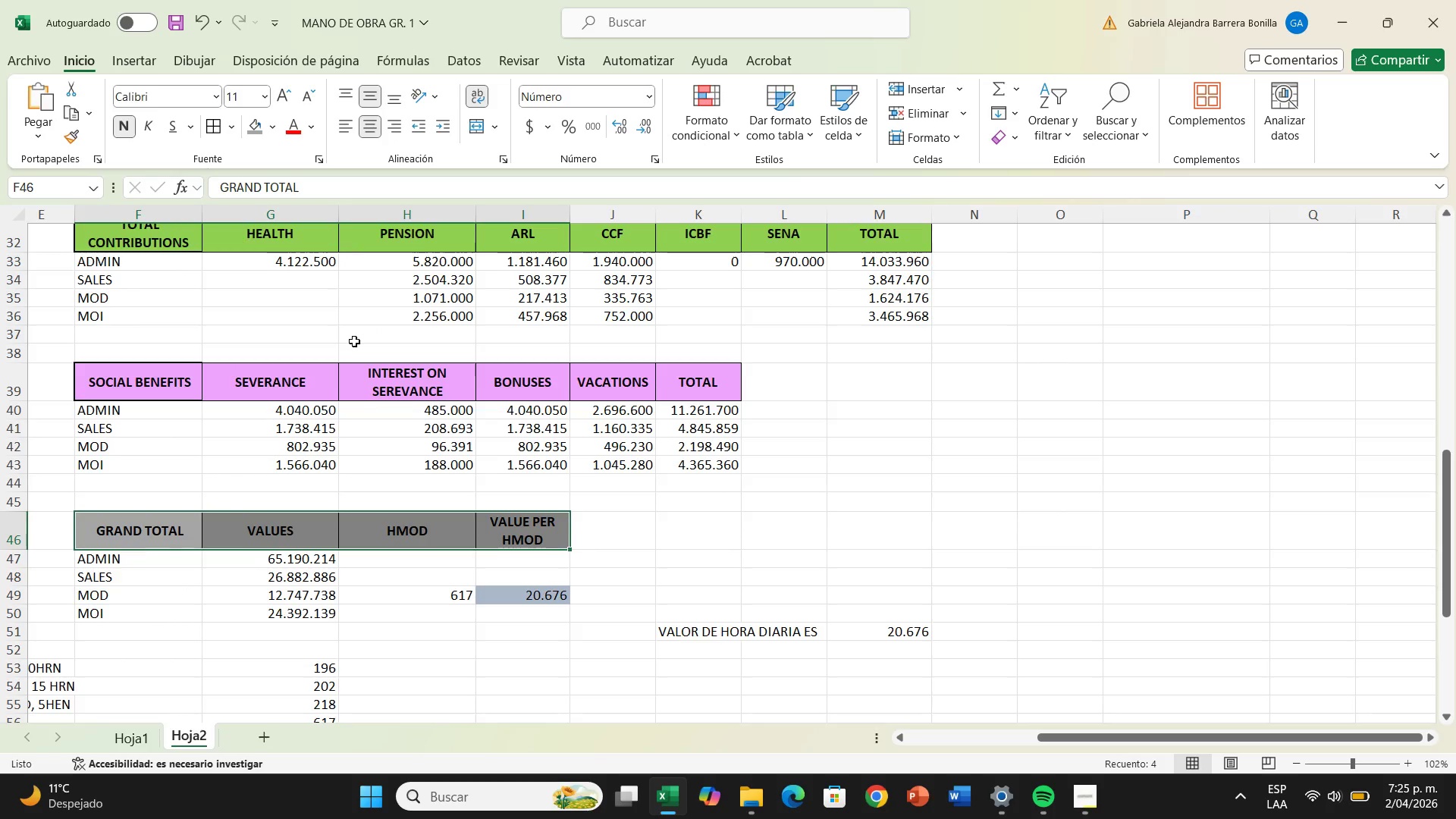 
scroll: coordinate [334, 489], scroll_direction: down, amount: 3.0
 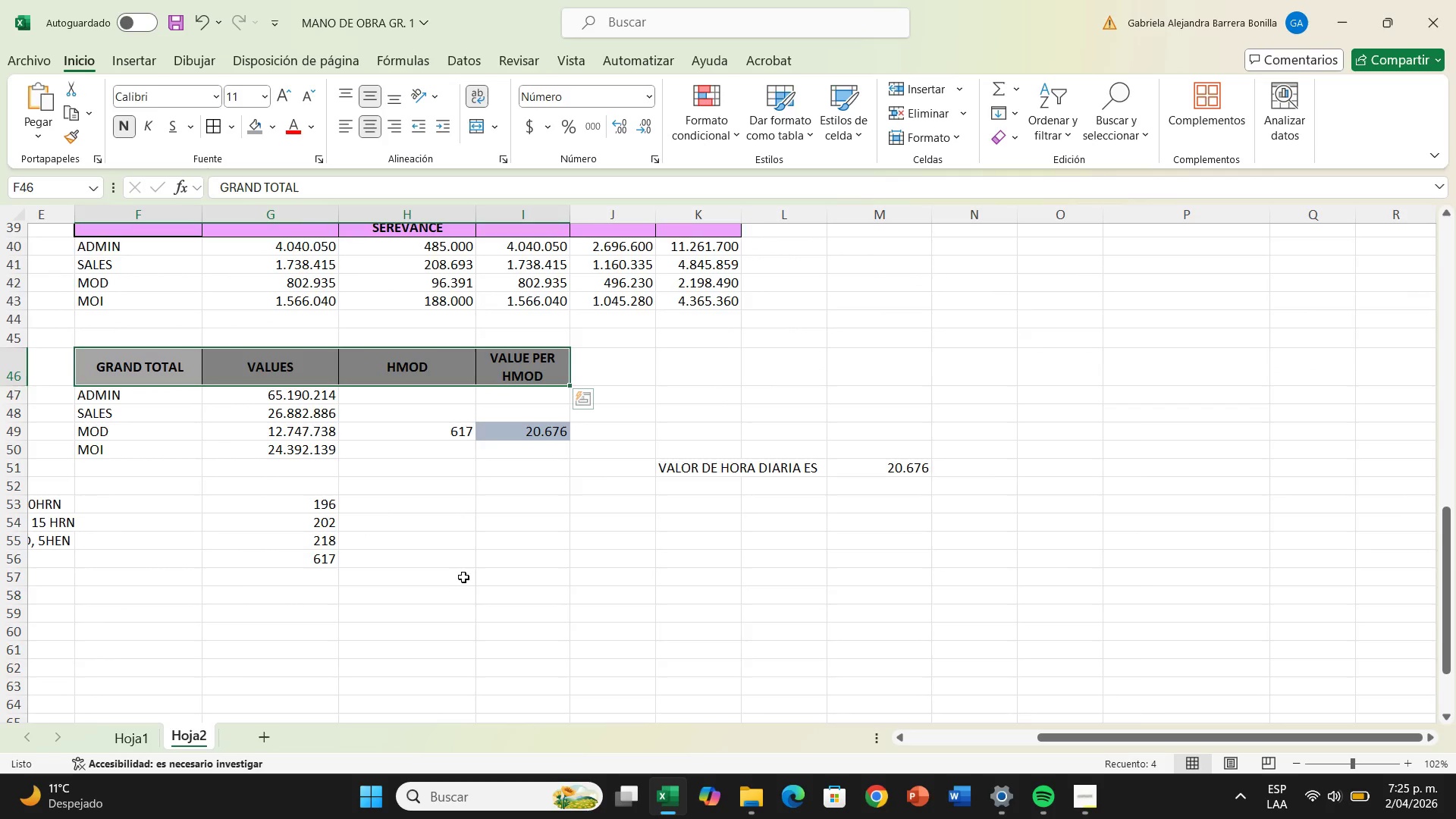 
left_click([463, 577])
 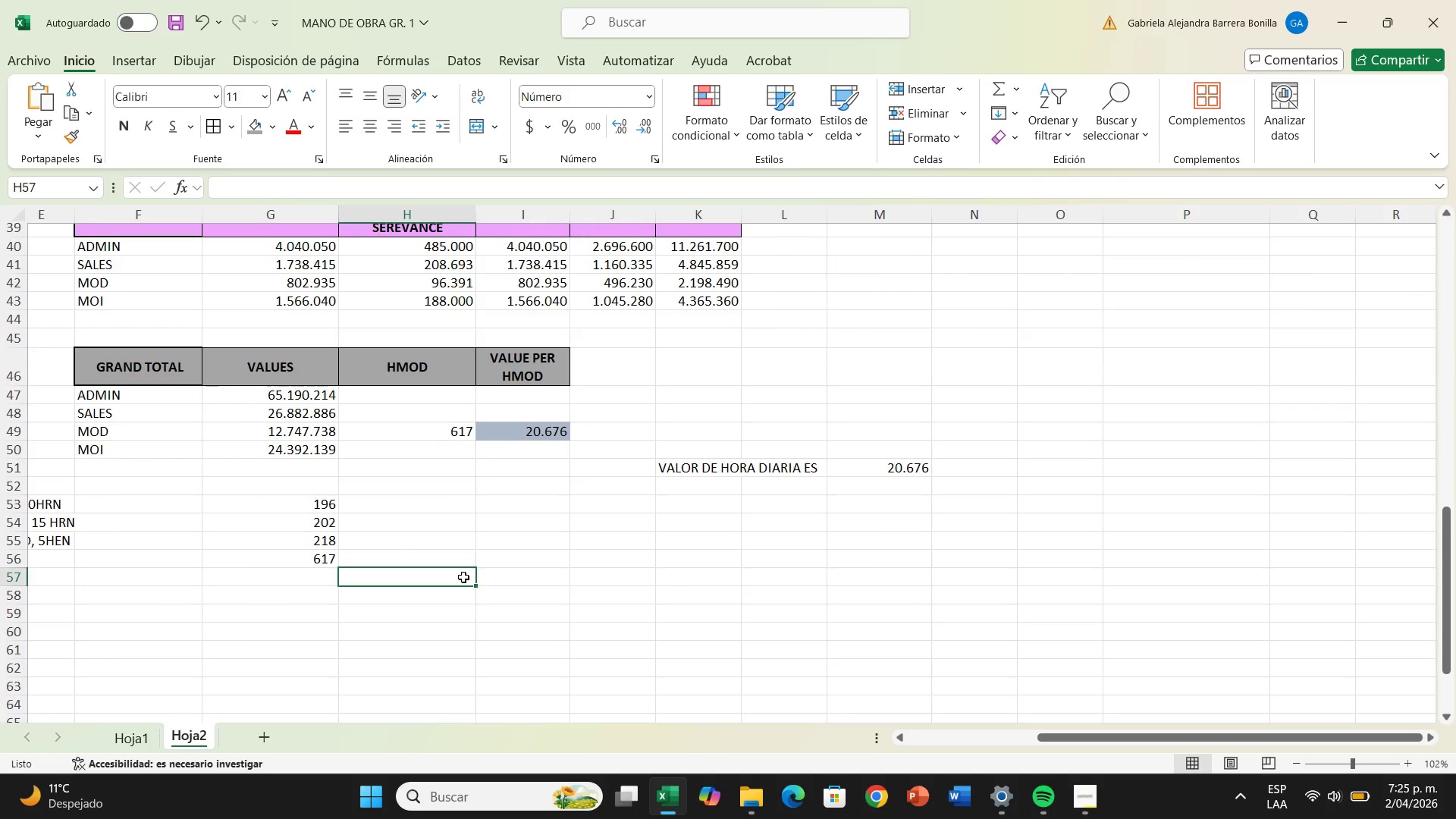 
wait(8.3)
 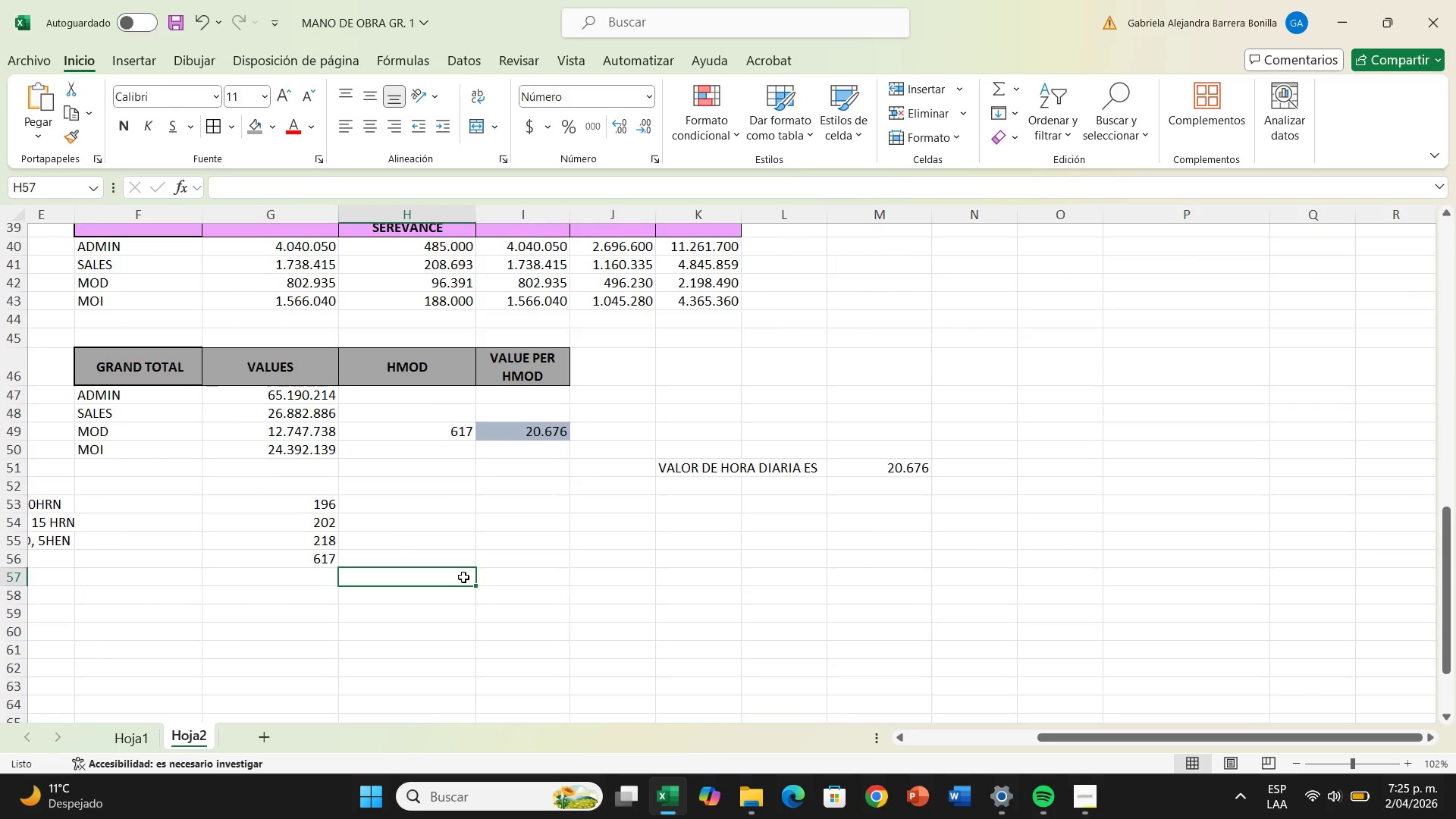 
left_click_drag(start_coordinate=[1225, 741], to_coordinate=[949, 771])
 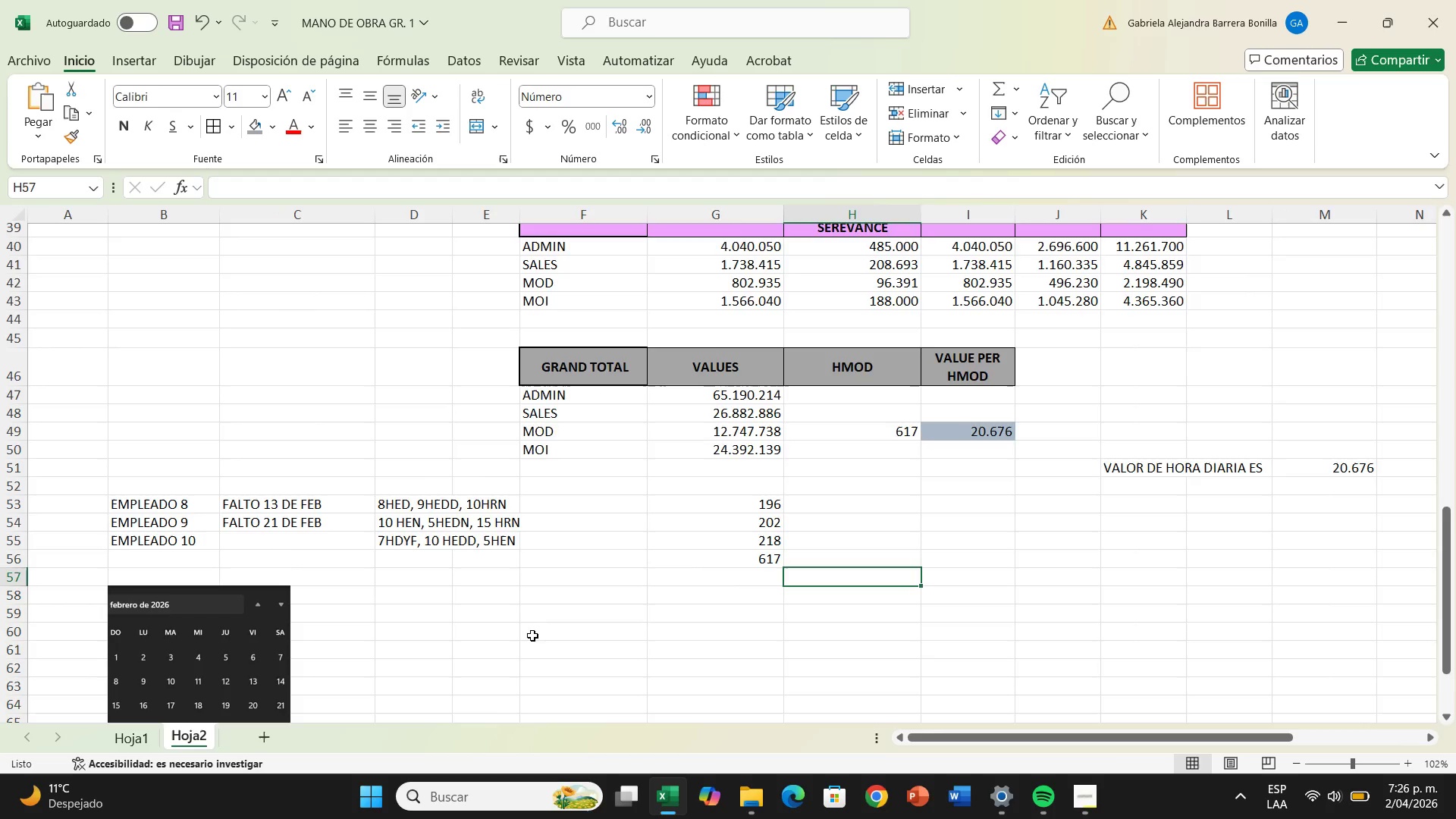 
scroll: coordinate [532, 641], scroll_direction: down, amount: 3.0
 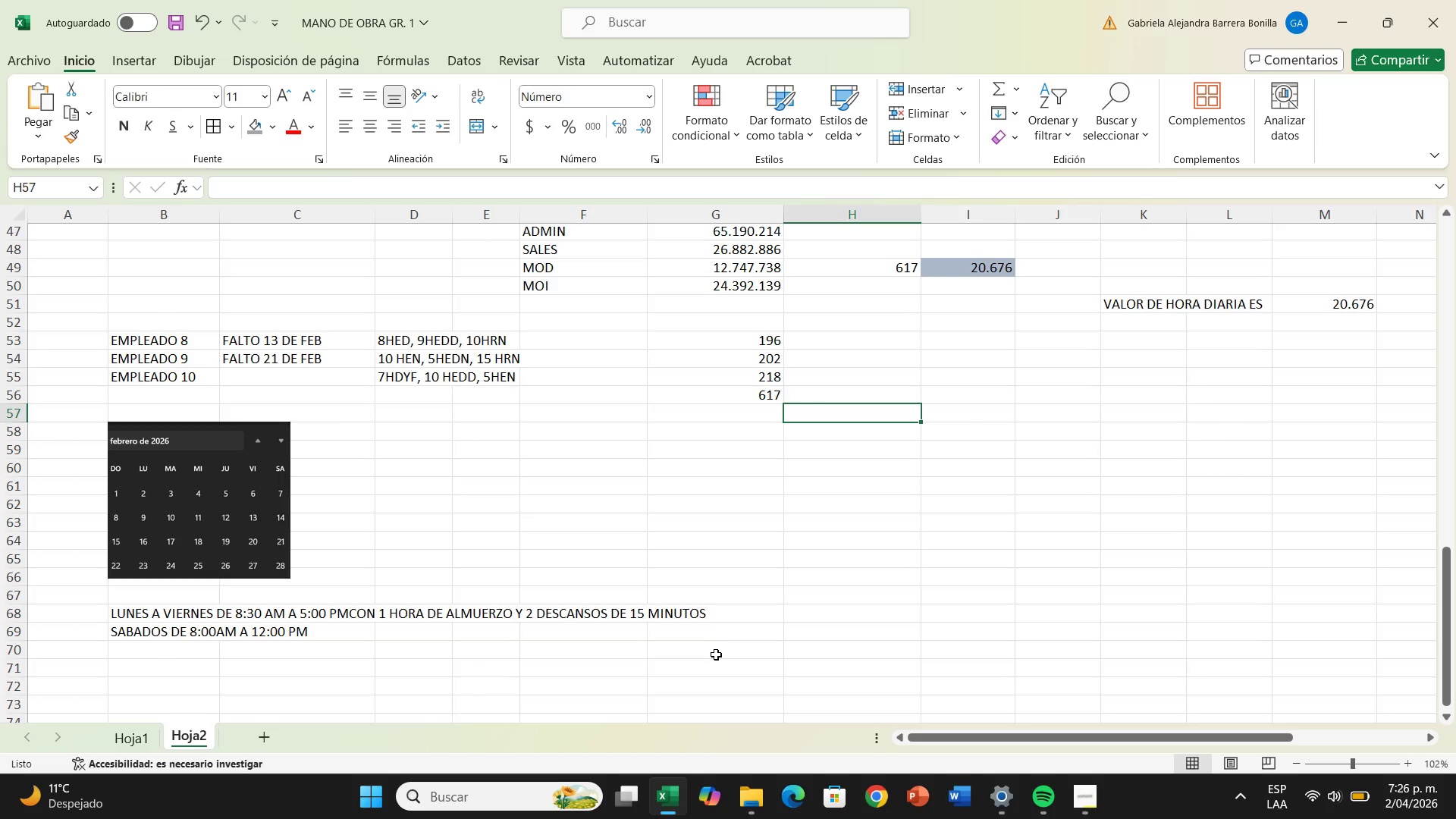 
wait(14.45)
 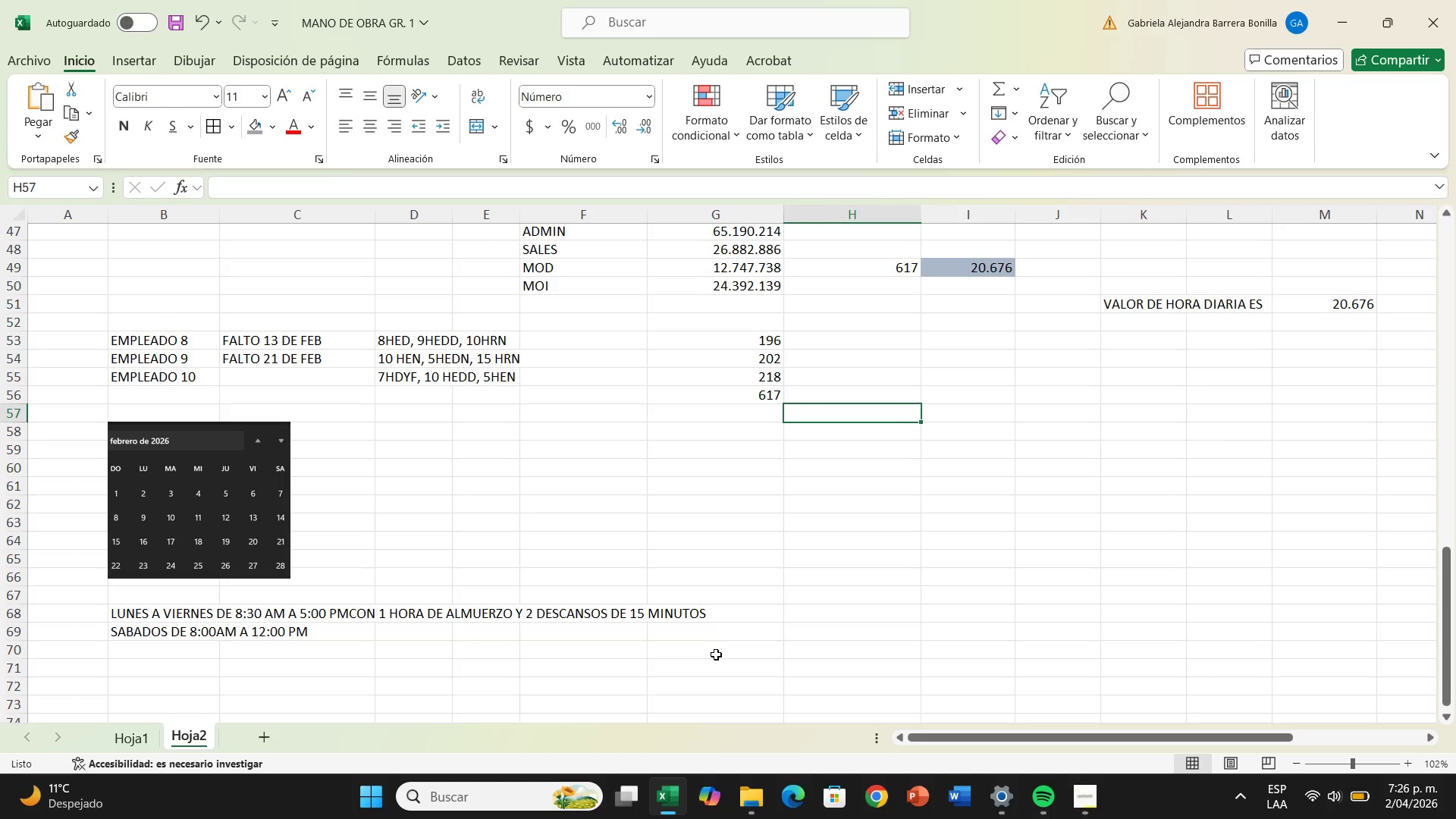 
left_click([1357, 304])
 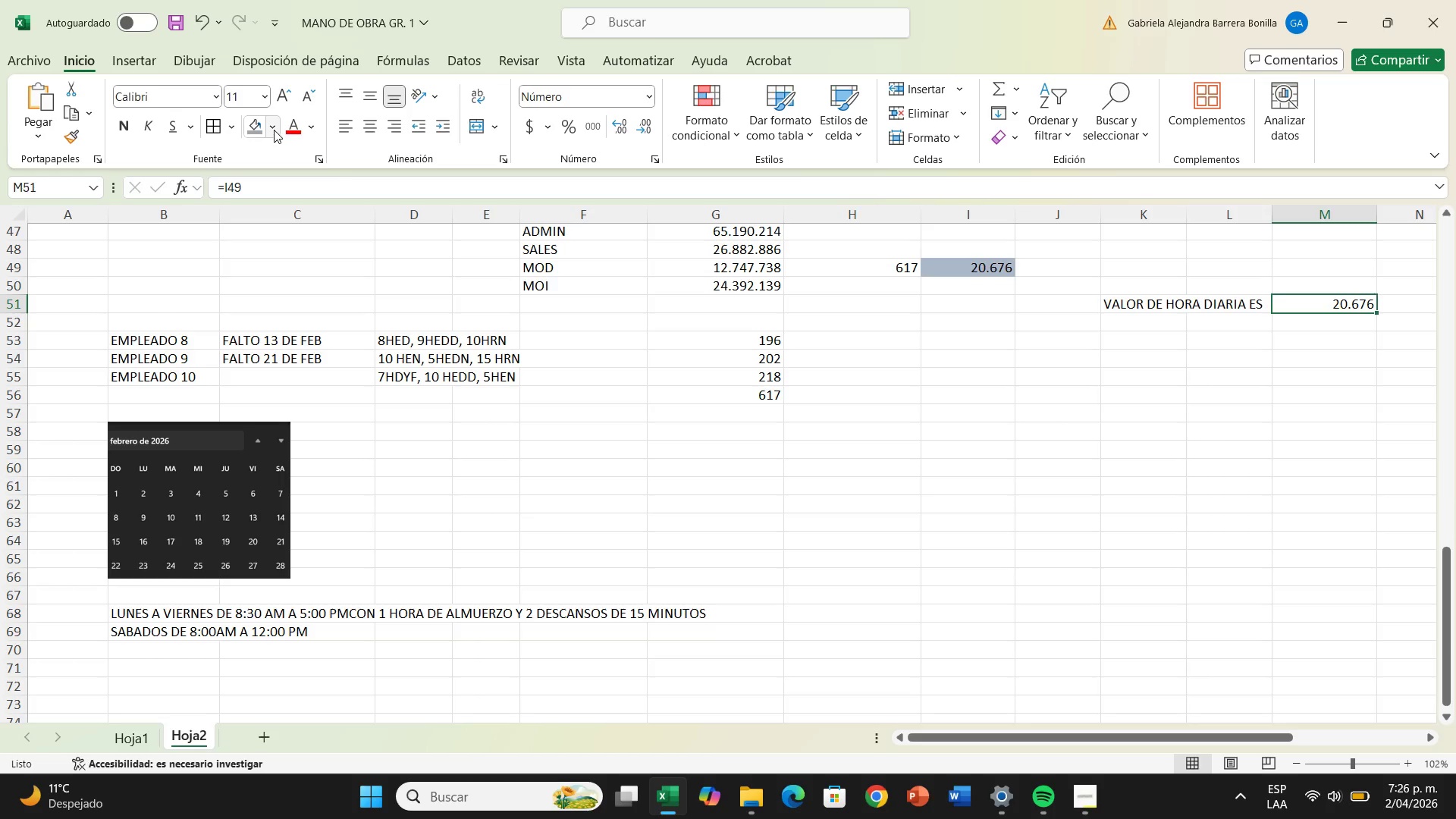 
left_click([274, 130])
 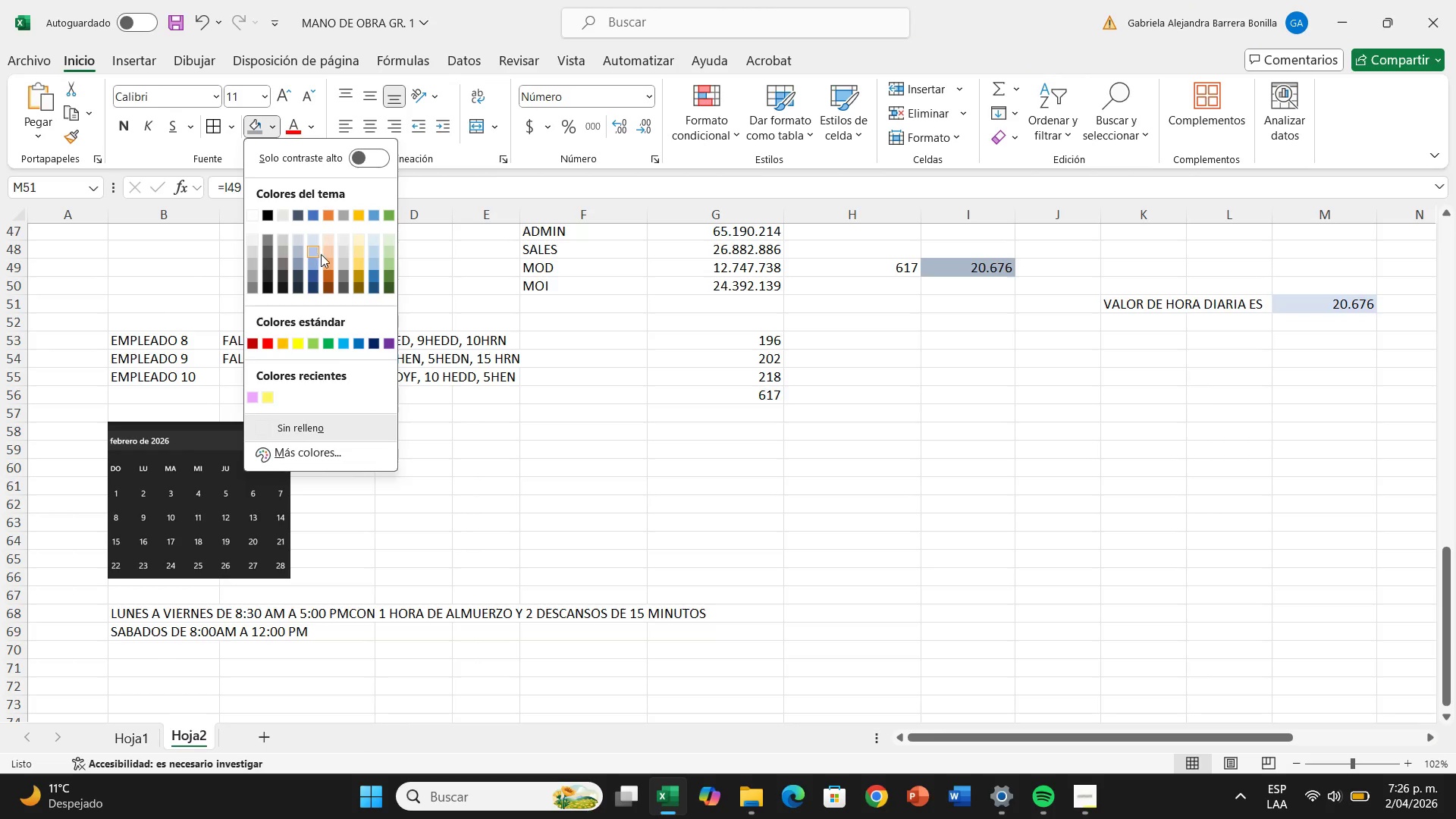 
left_click([313, 242])
 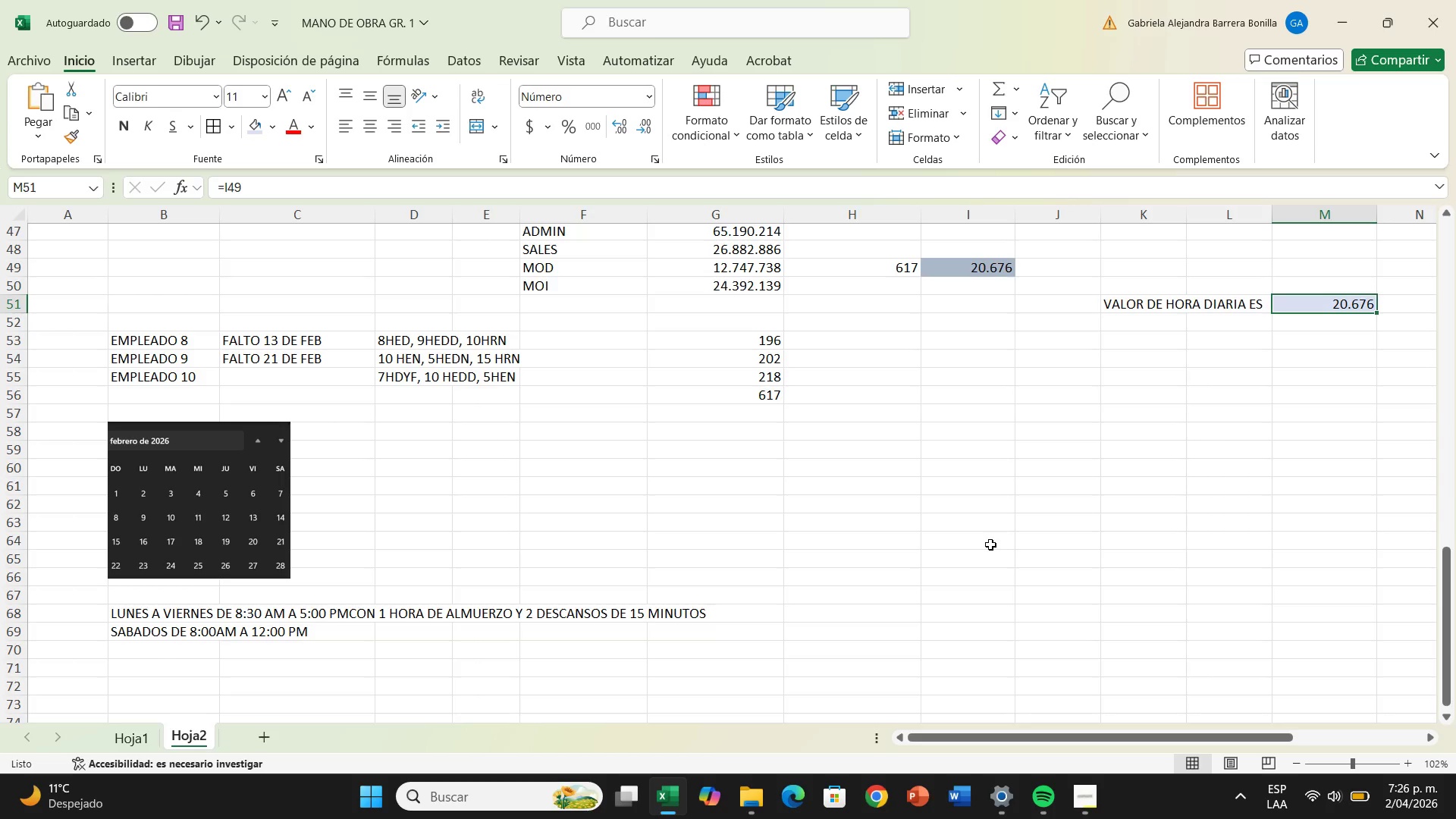 